 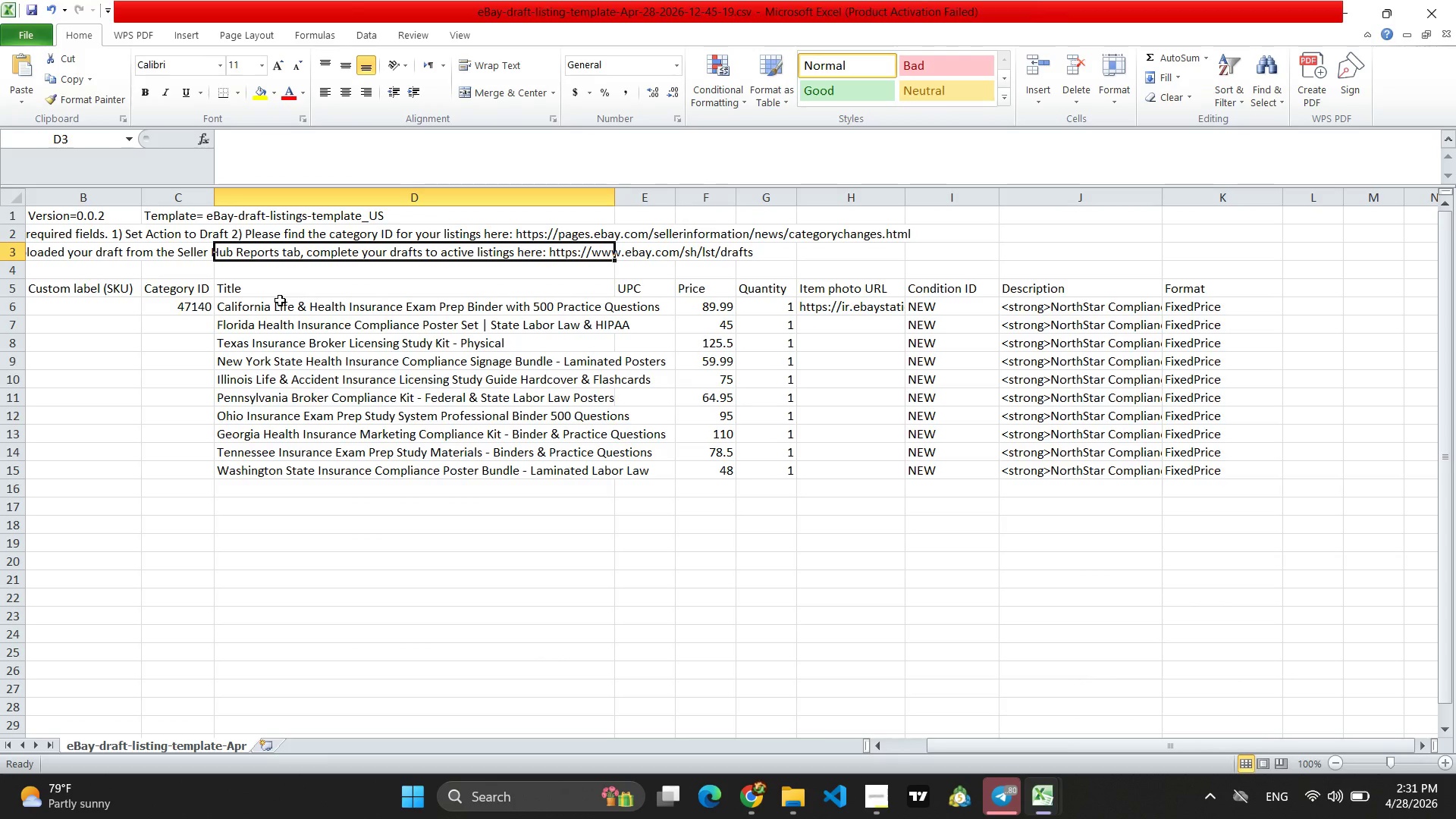 
left_click([1055, 293])
 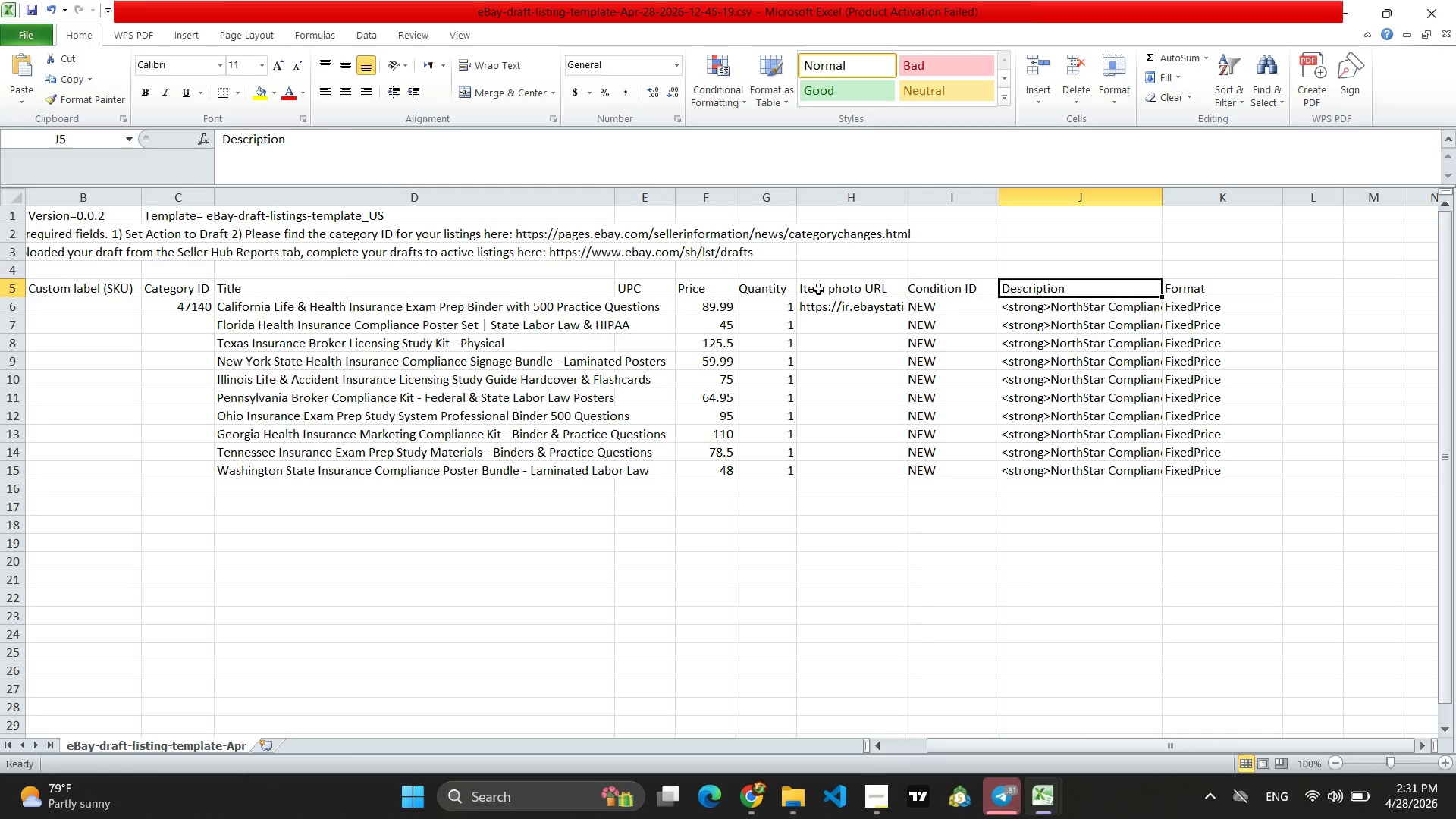 
left_click([710, 287])
 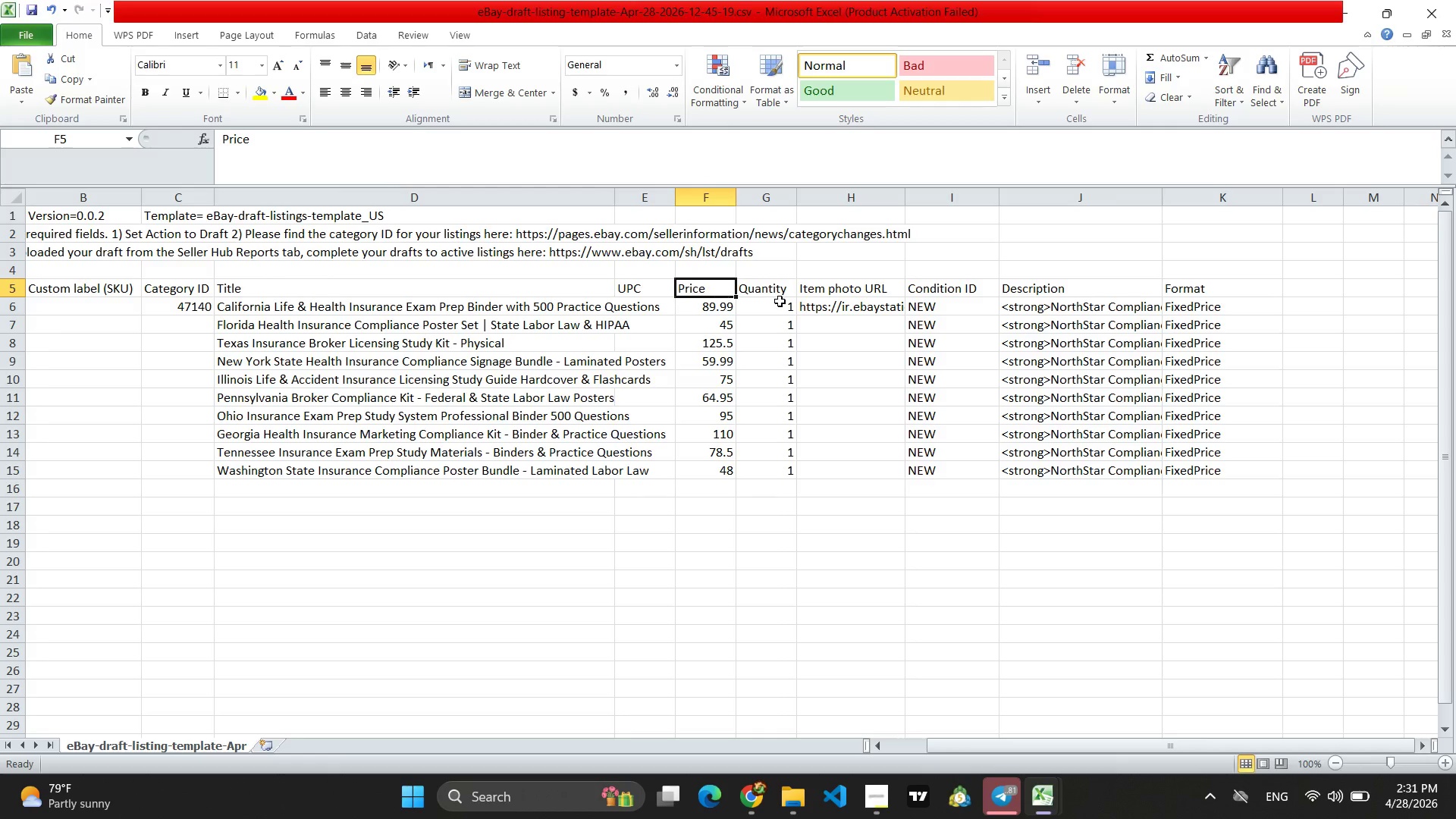 
left_click([777, 290])
 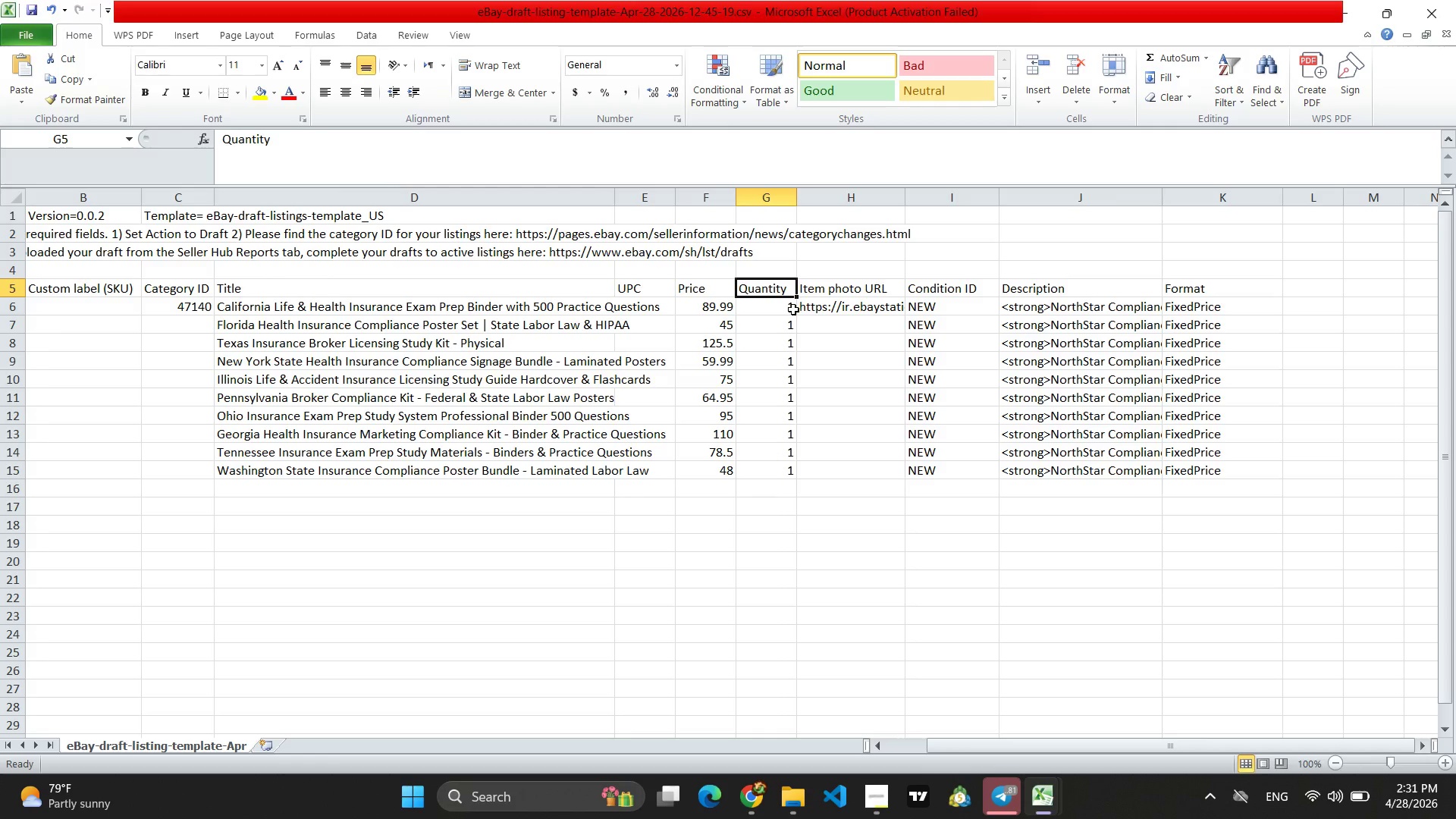 
wait(5.19)
 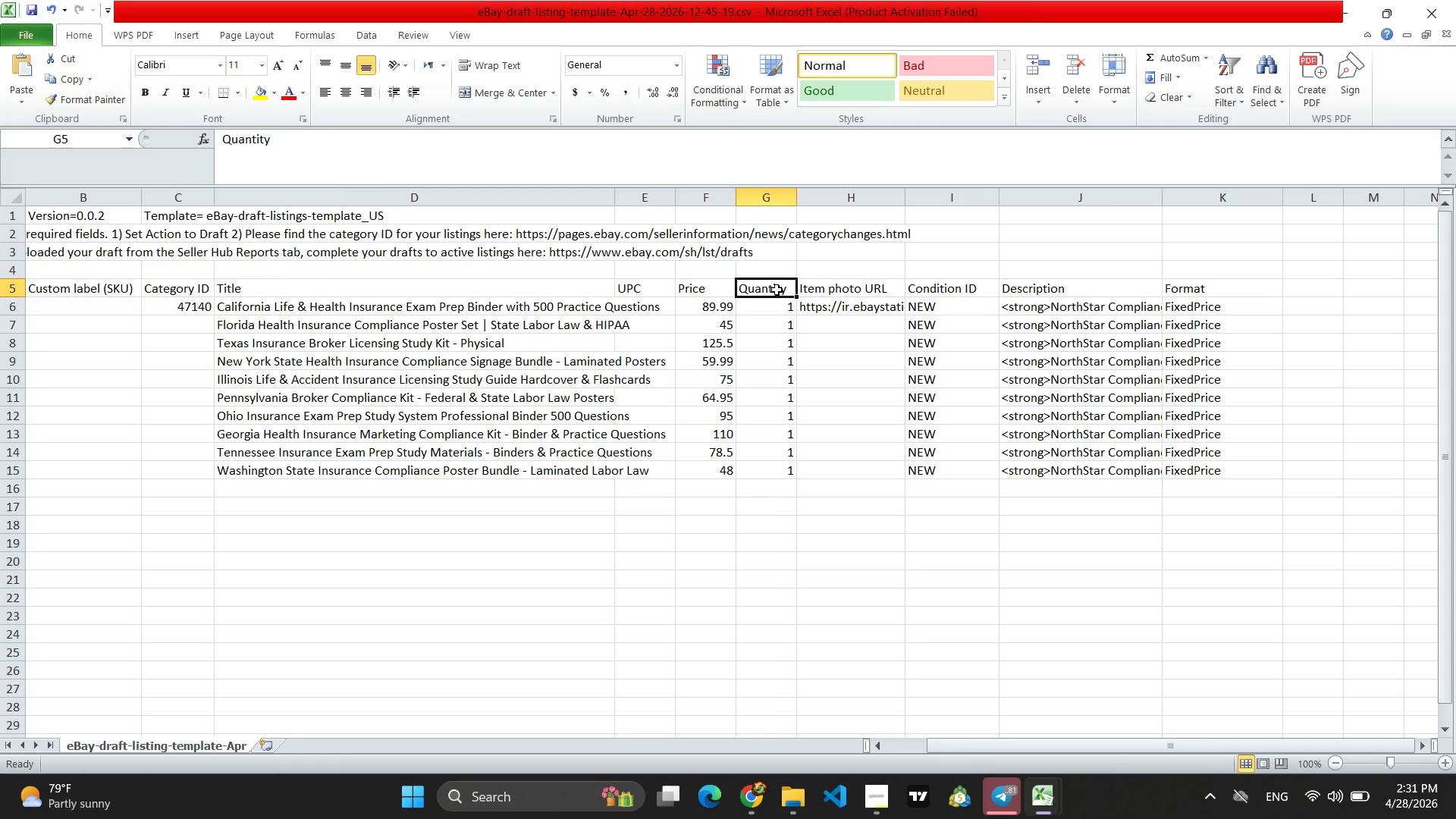 
left_click([793, 309])
 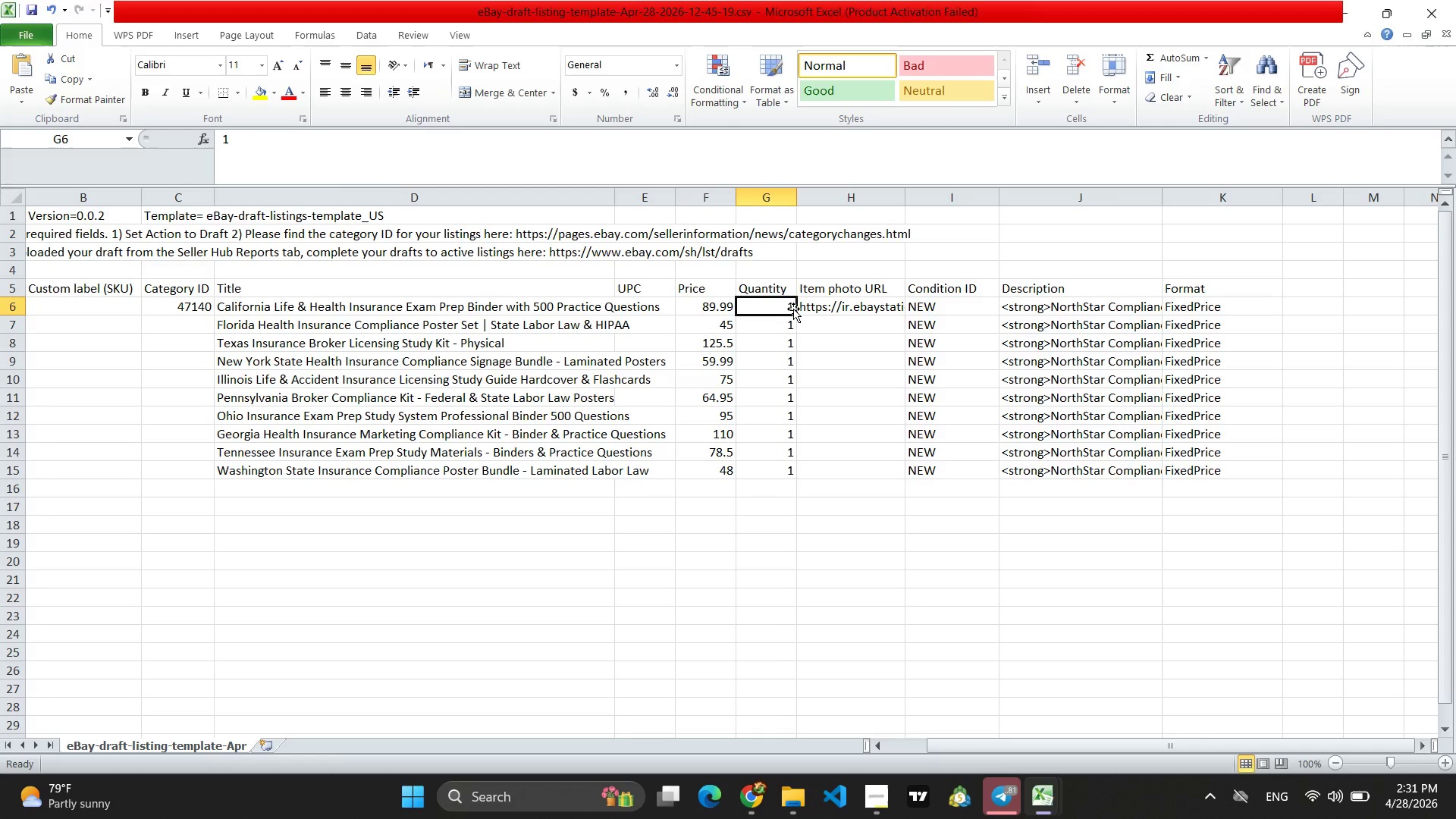 
key(5)
 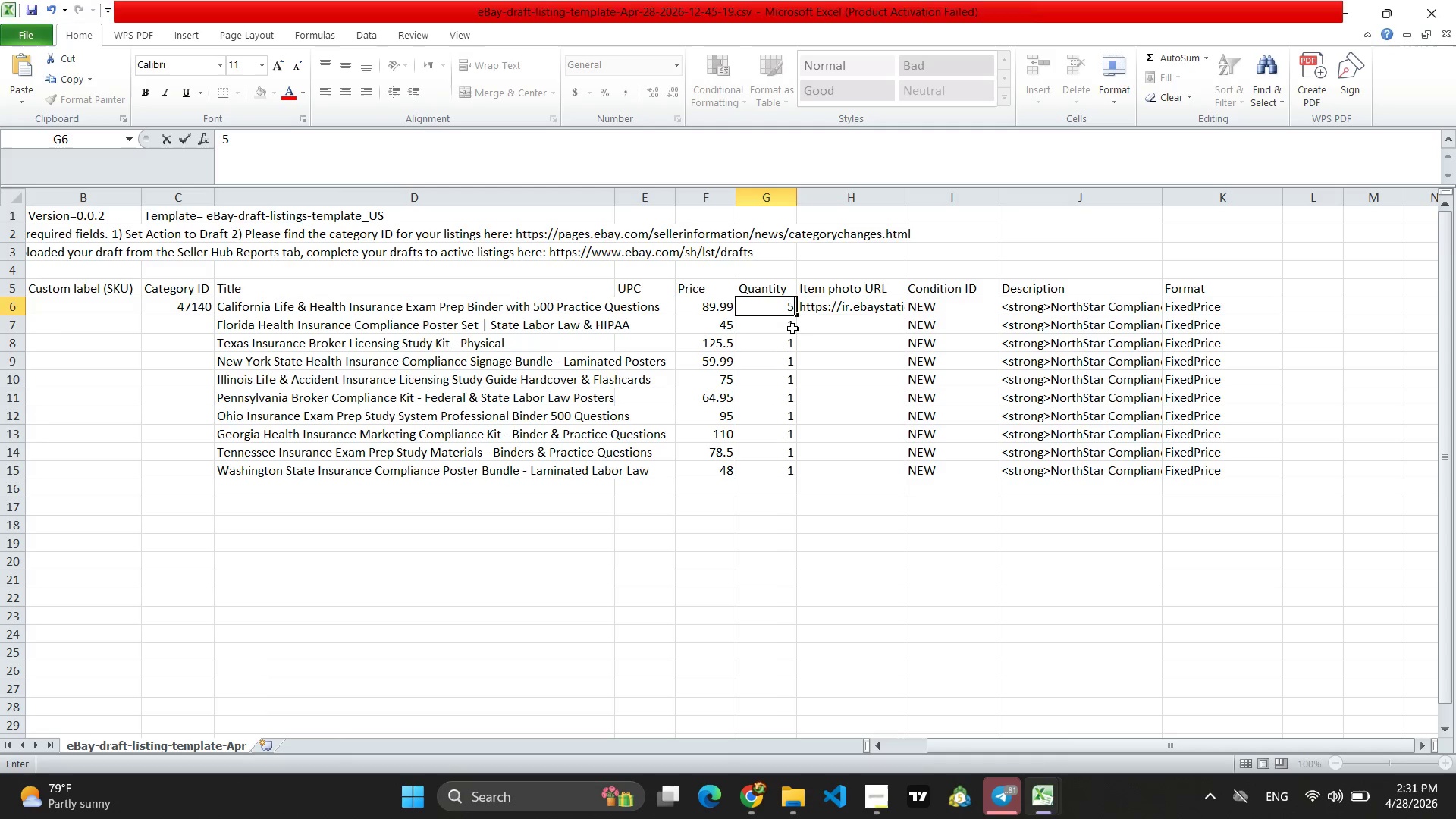 
left_click([792, 328])
 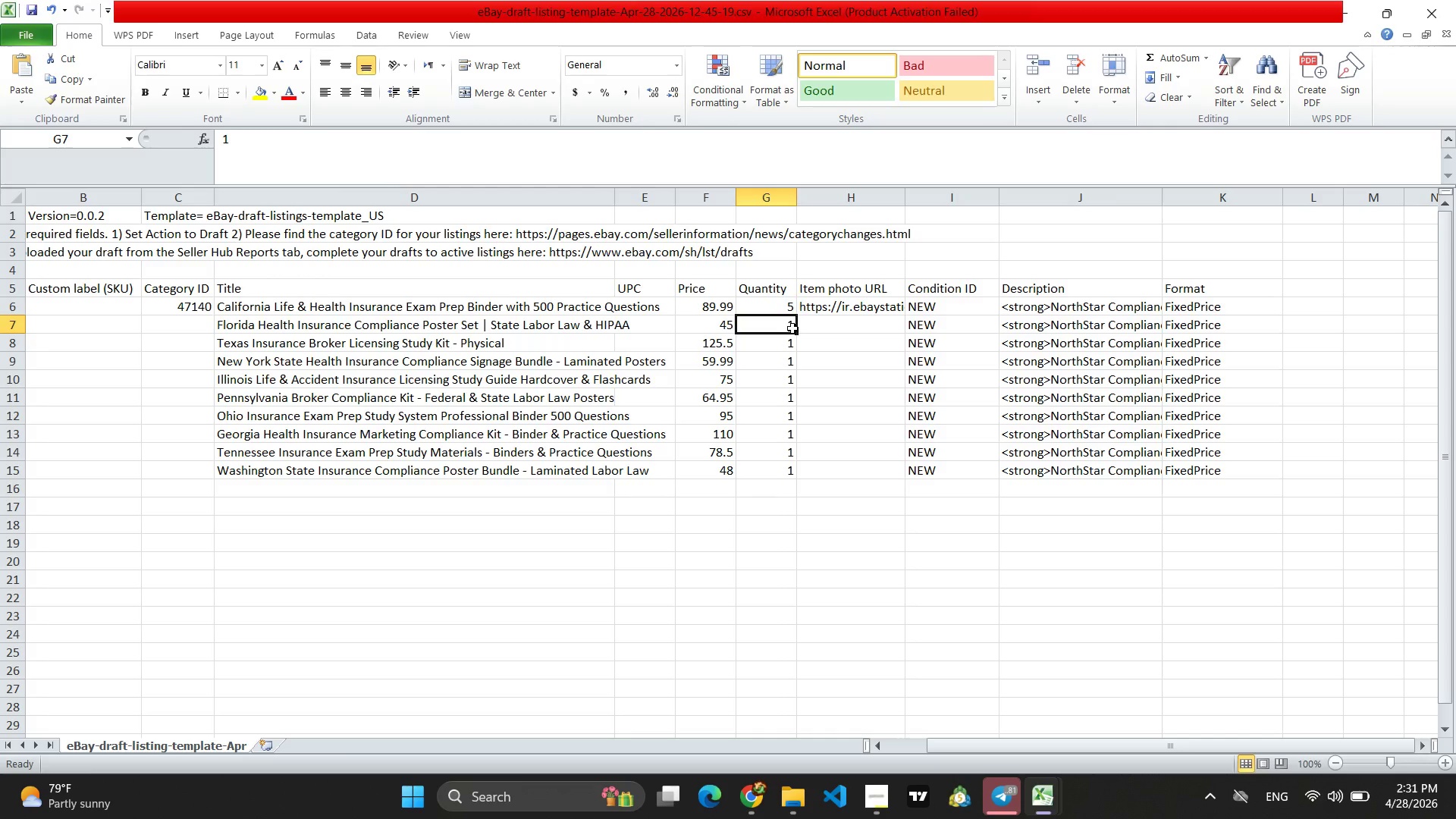 
type(10)
 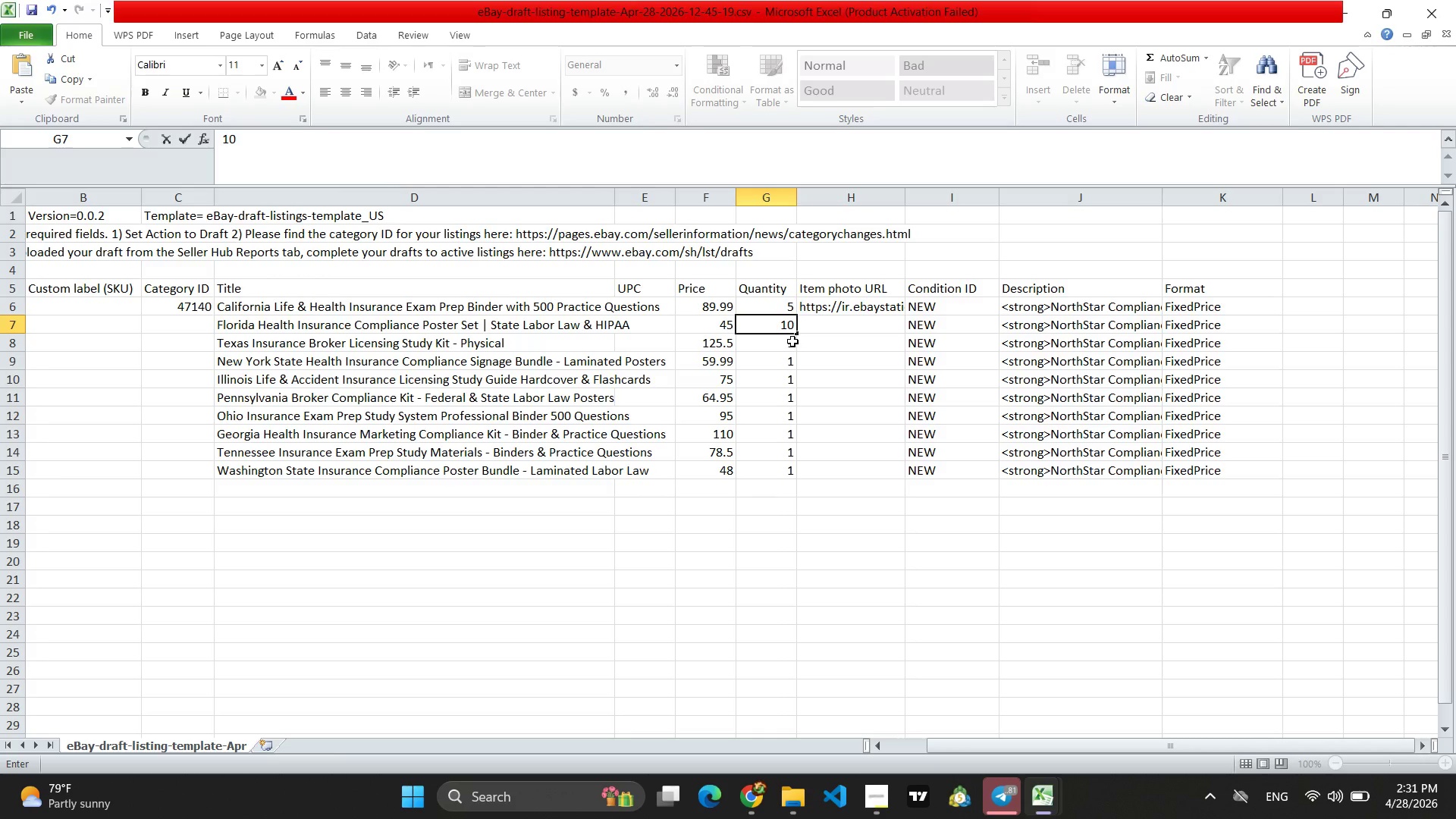 
left_click([791, 344])
 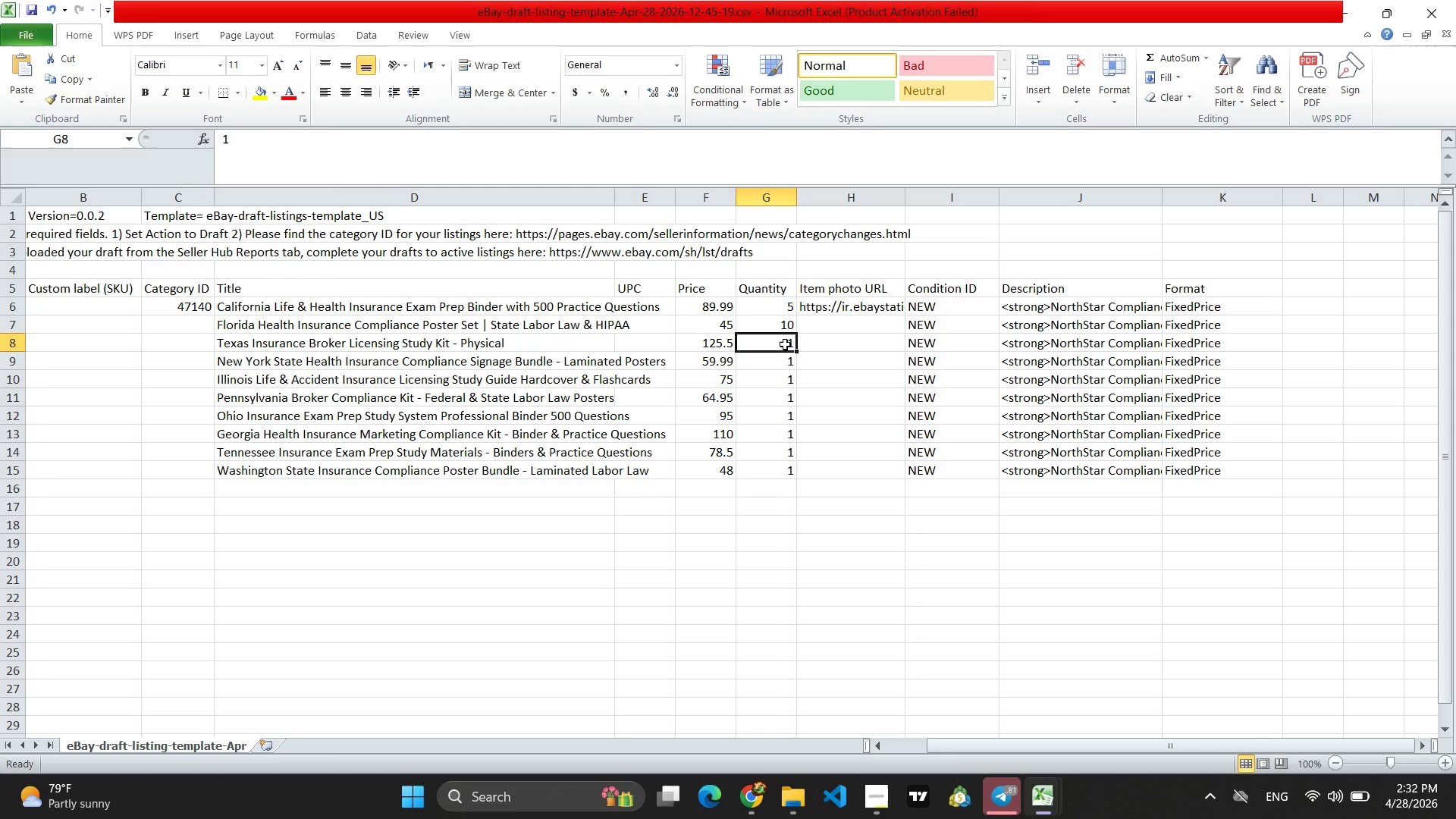 
key(5)
 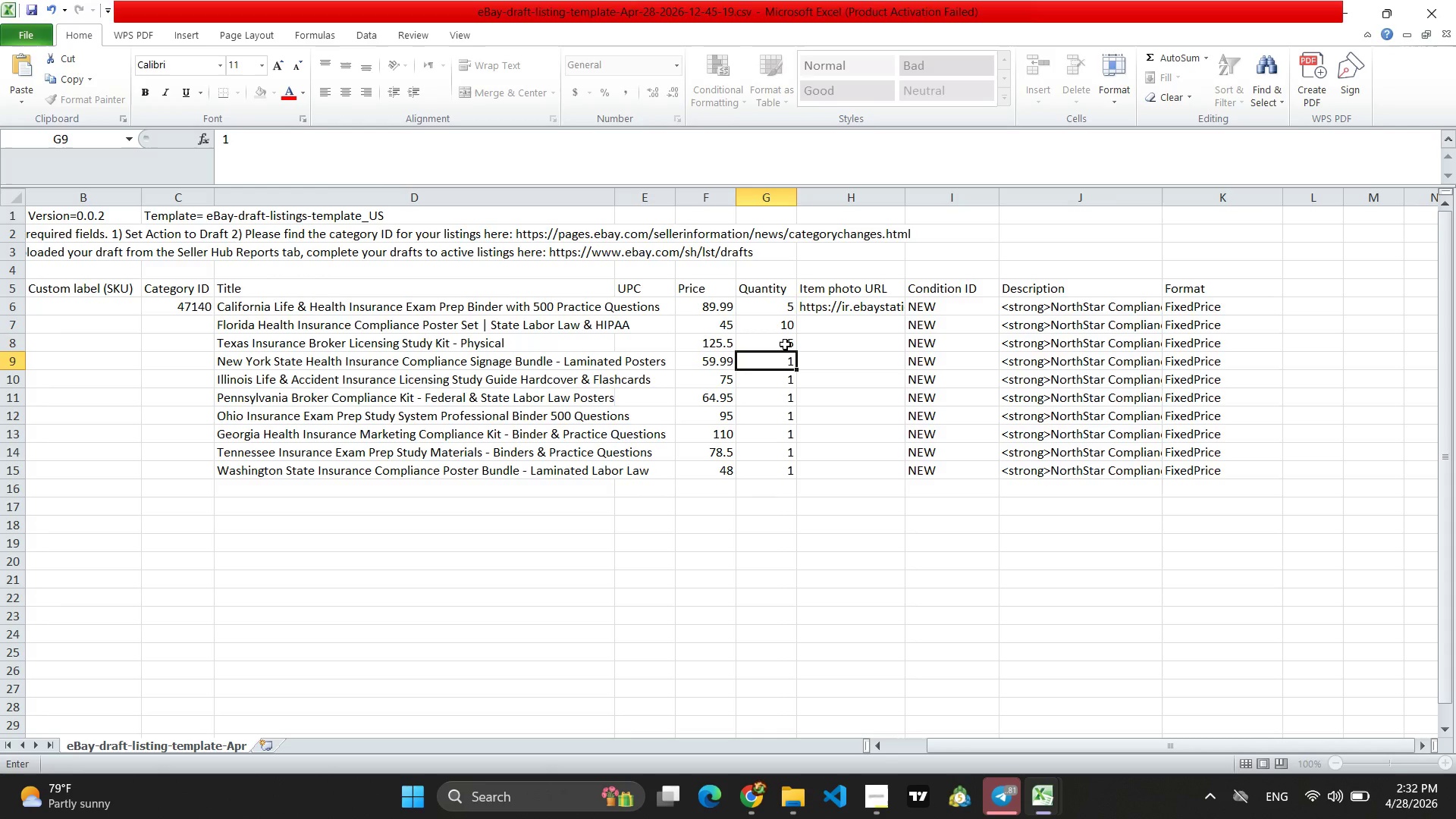 
key(Enter)
 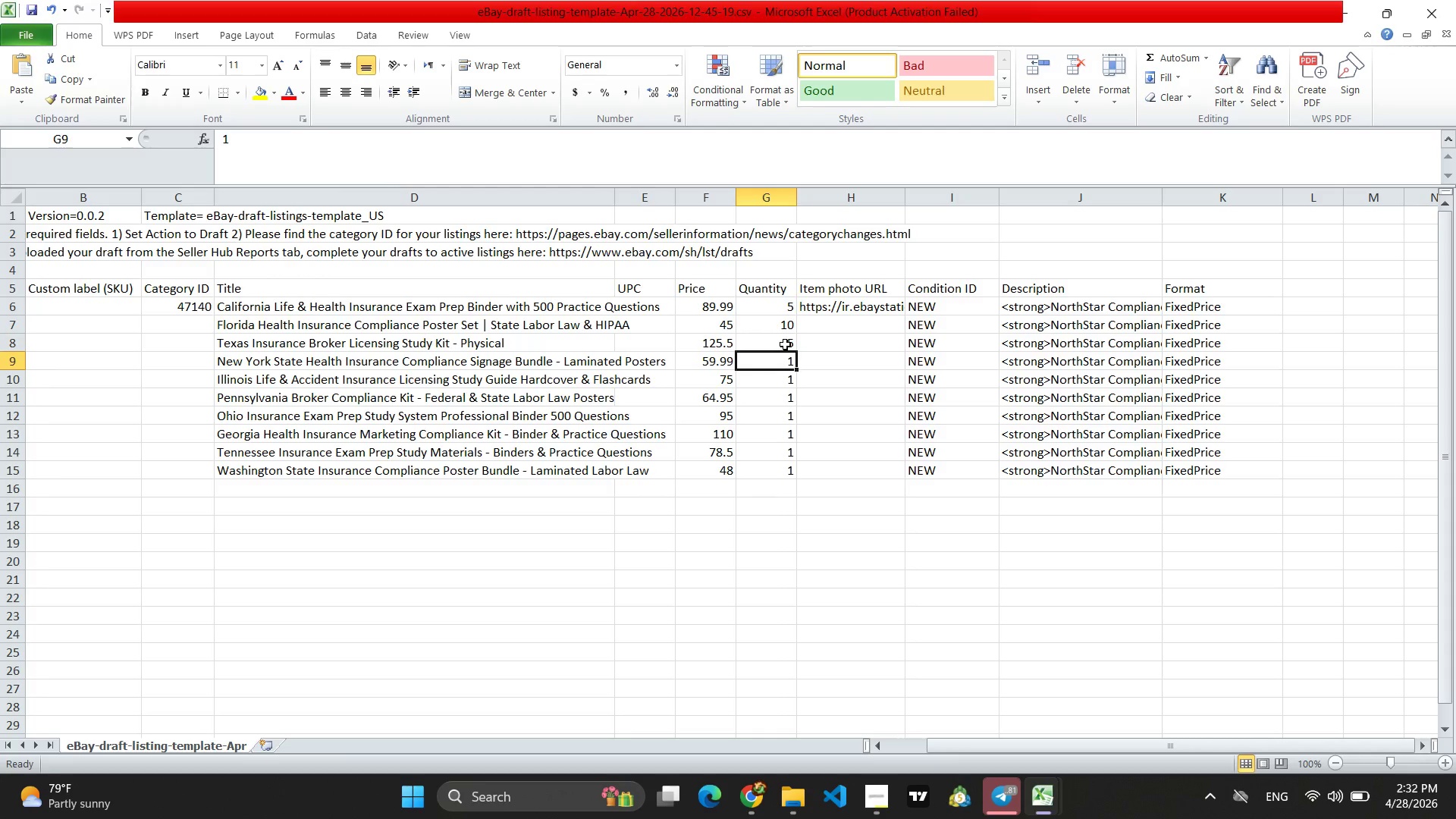 
key(5)
 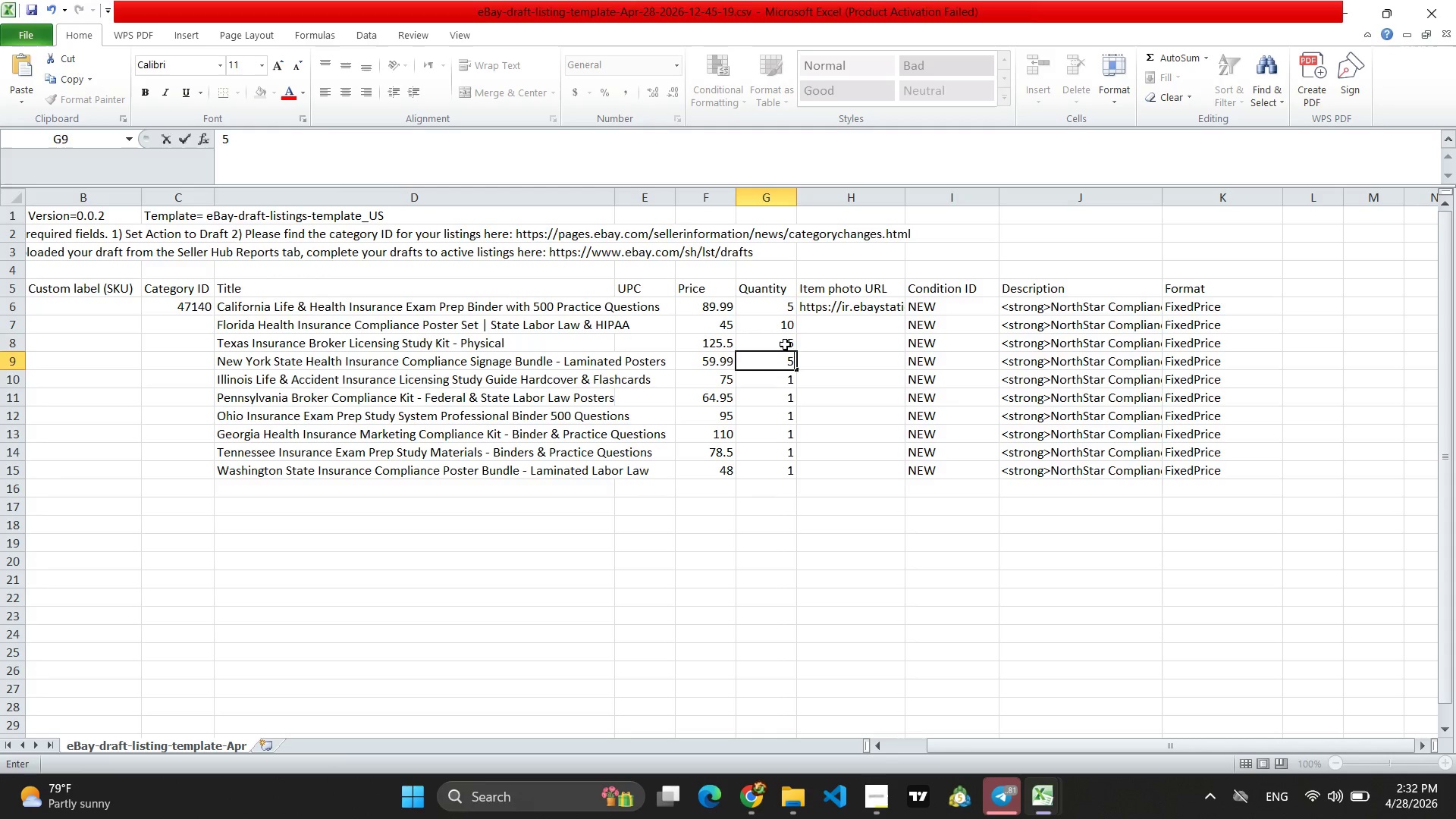 
key(Enter)
 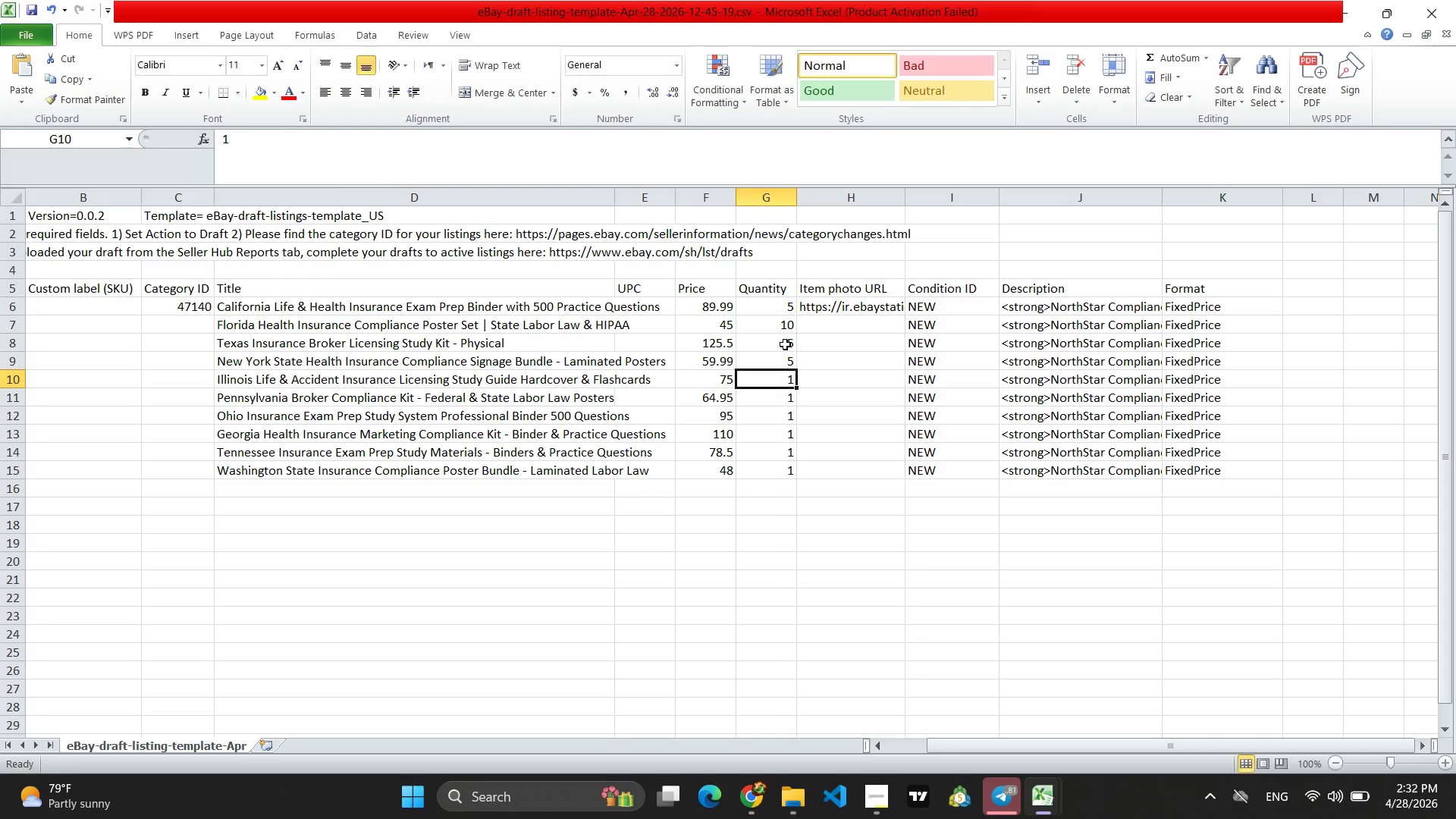 
key(5)
 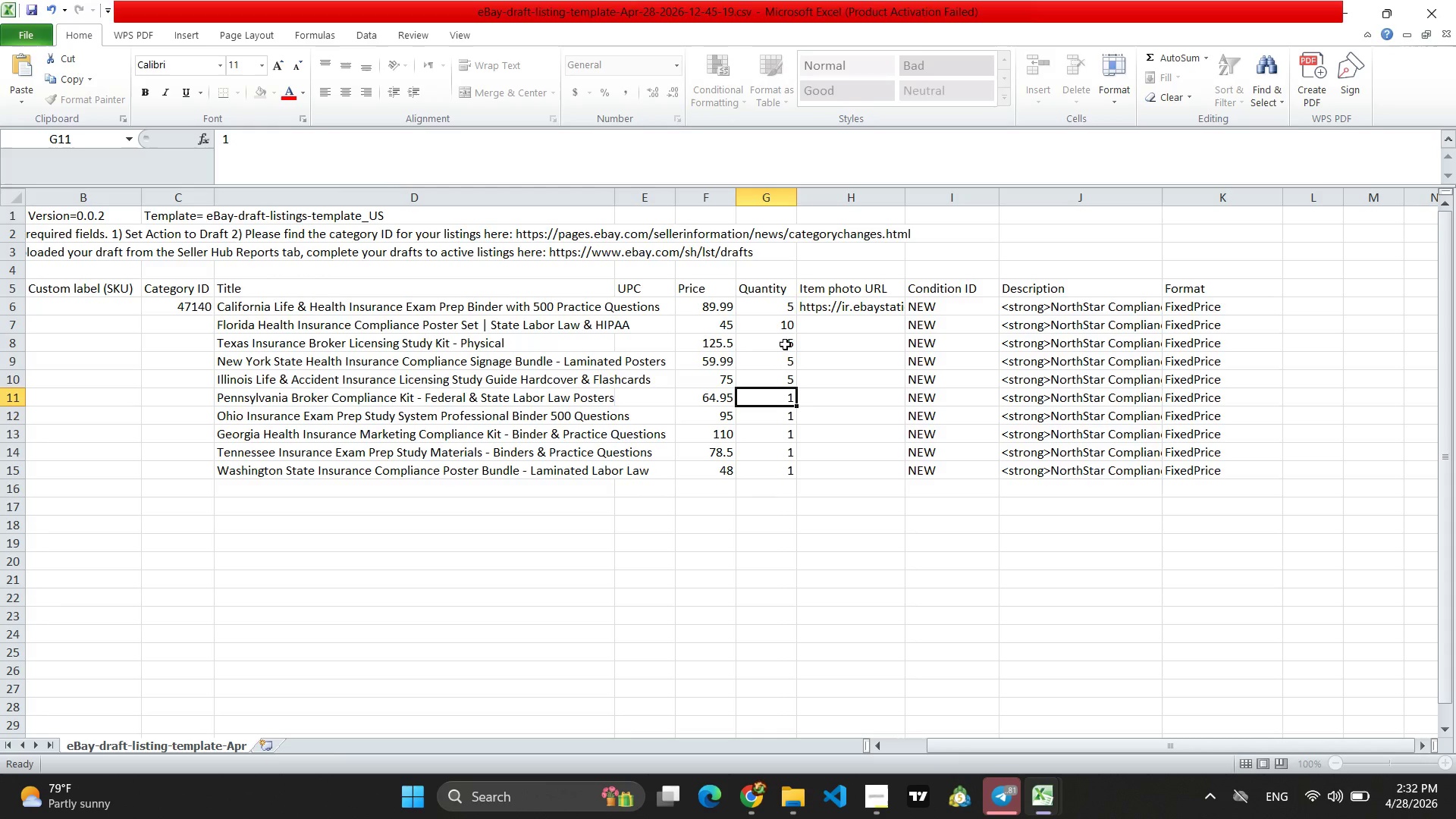 
key(Enter)
 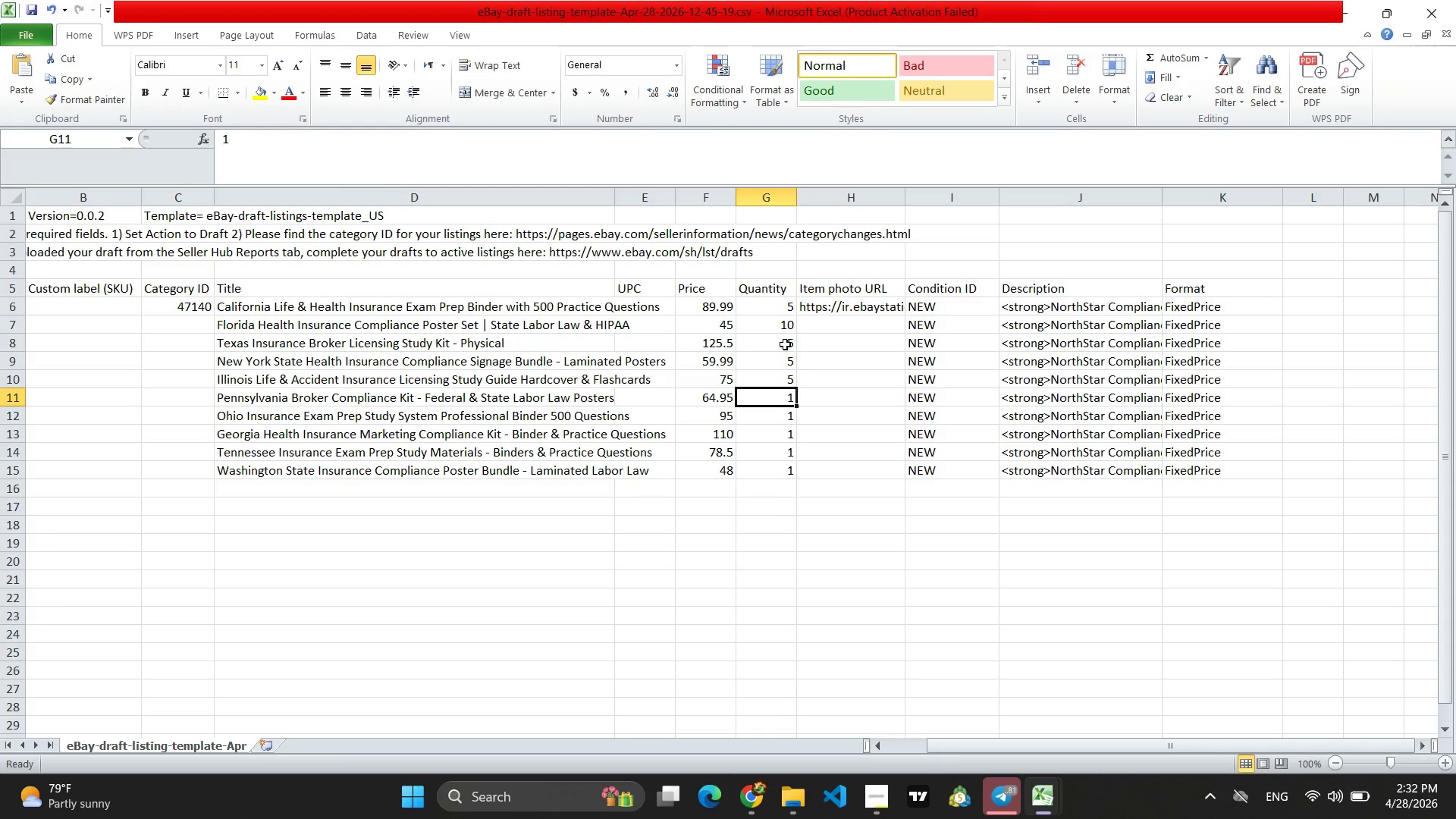 
type(10)
 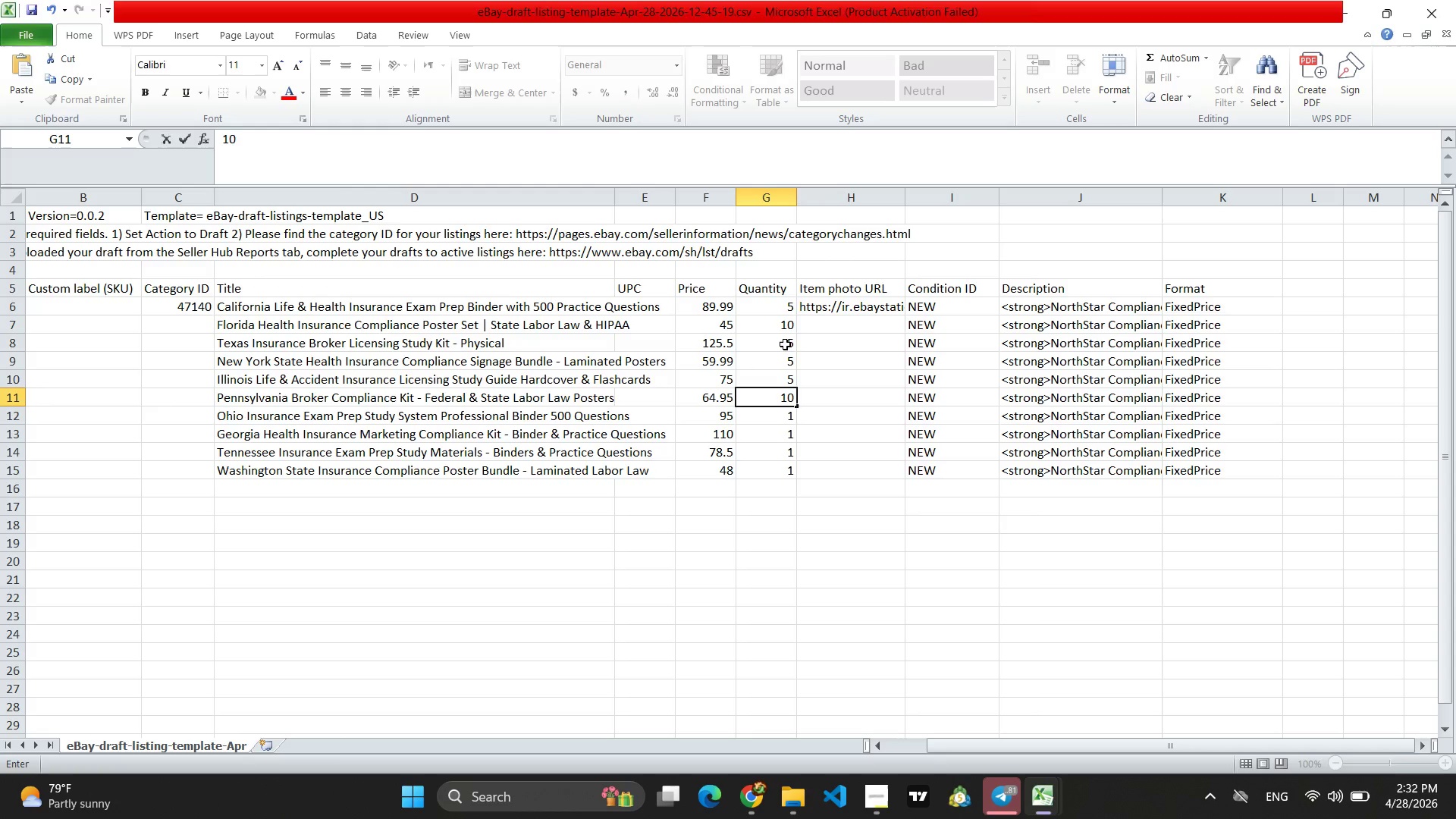 
key(Enter)
 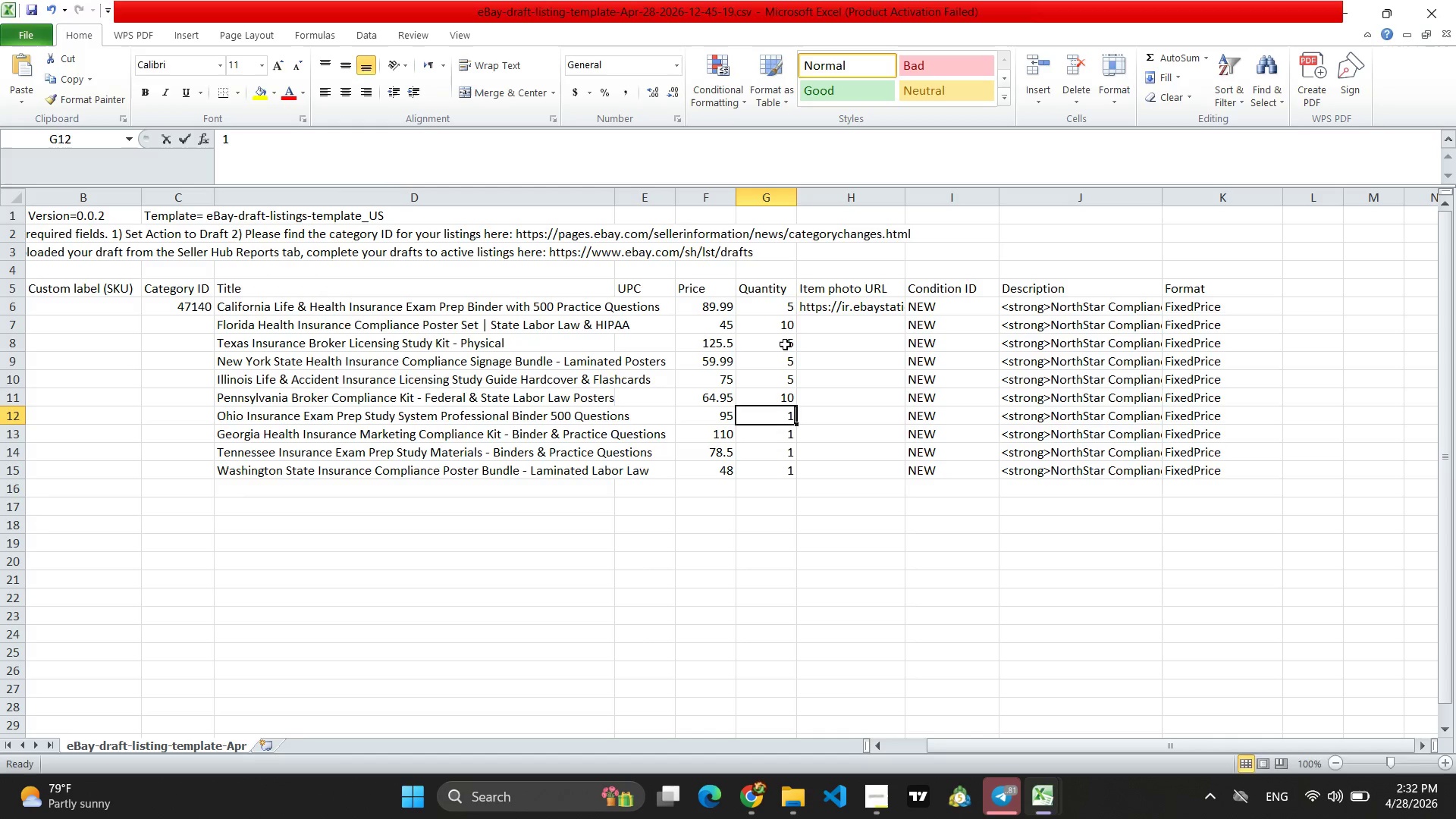 
type(10)
 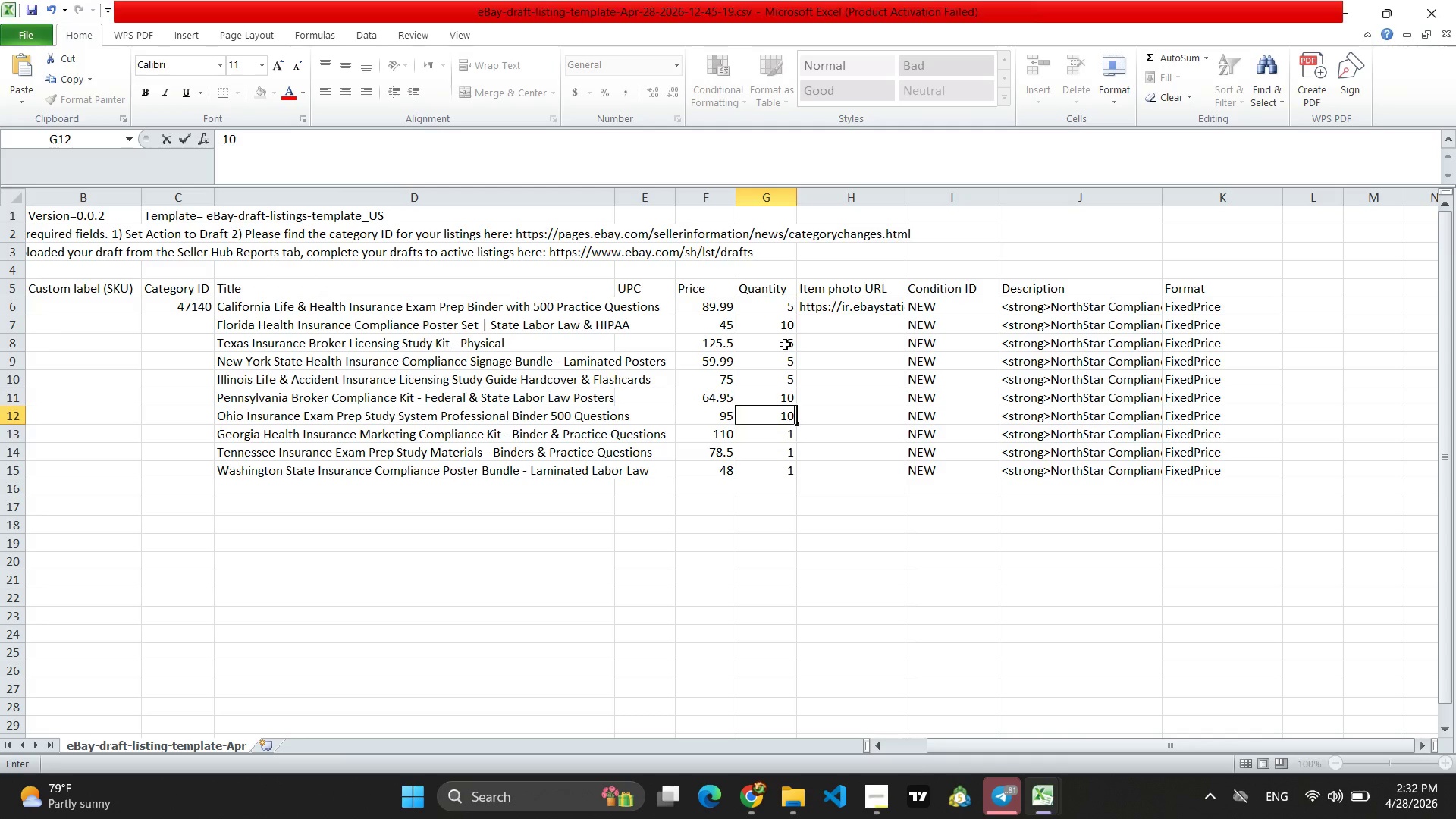 
key(Enter)
 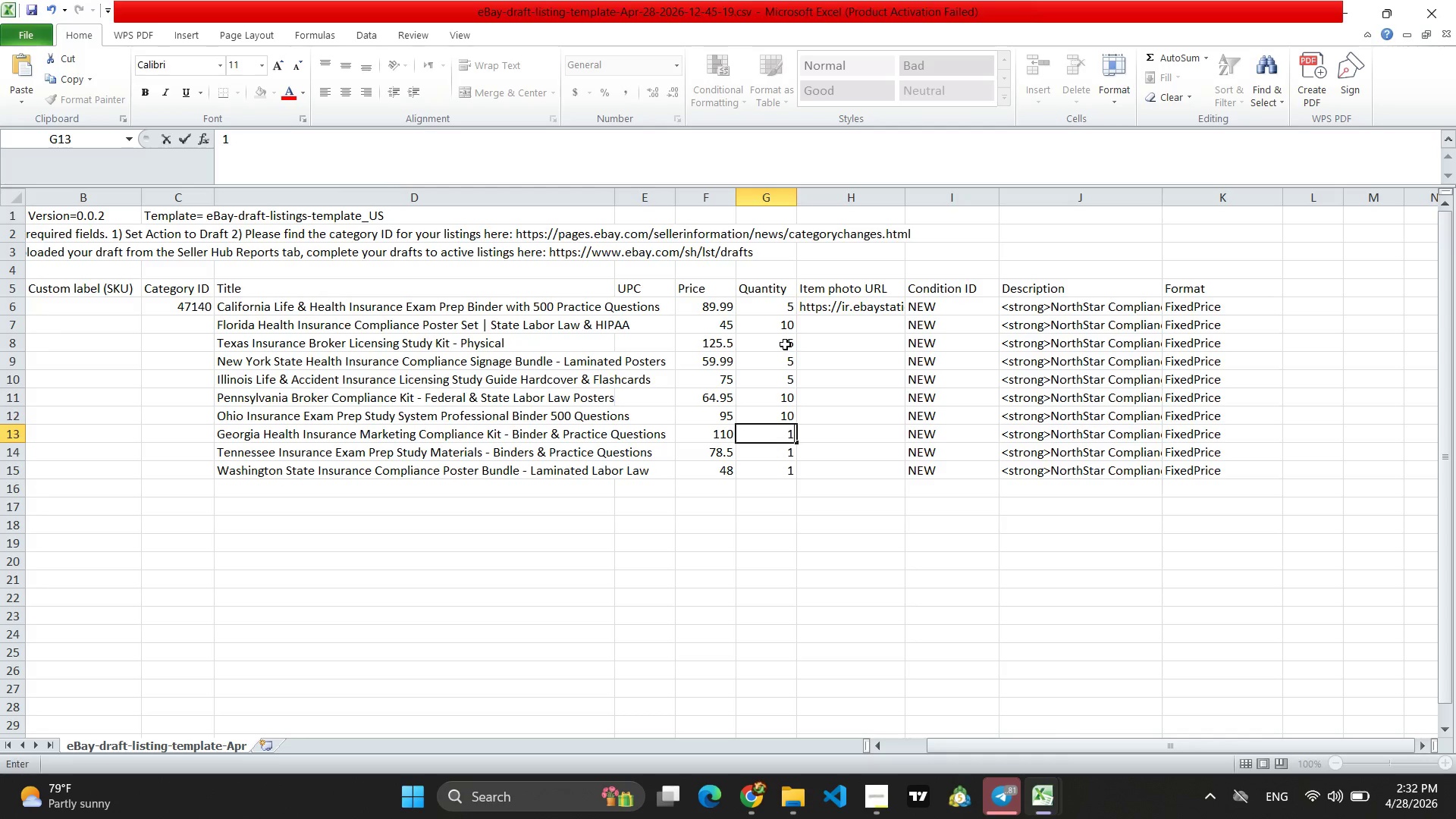 
type(10)
 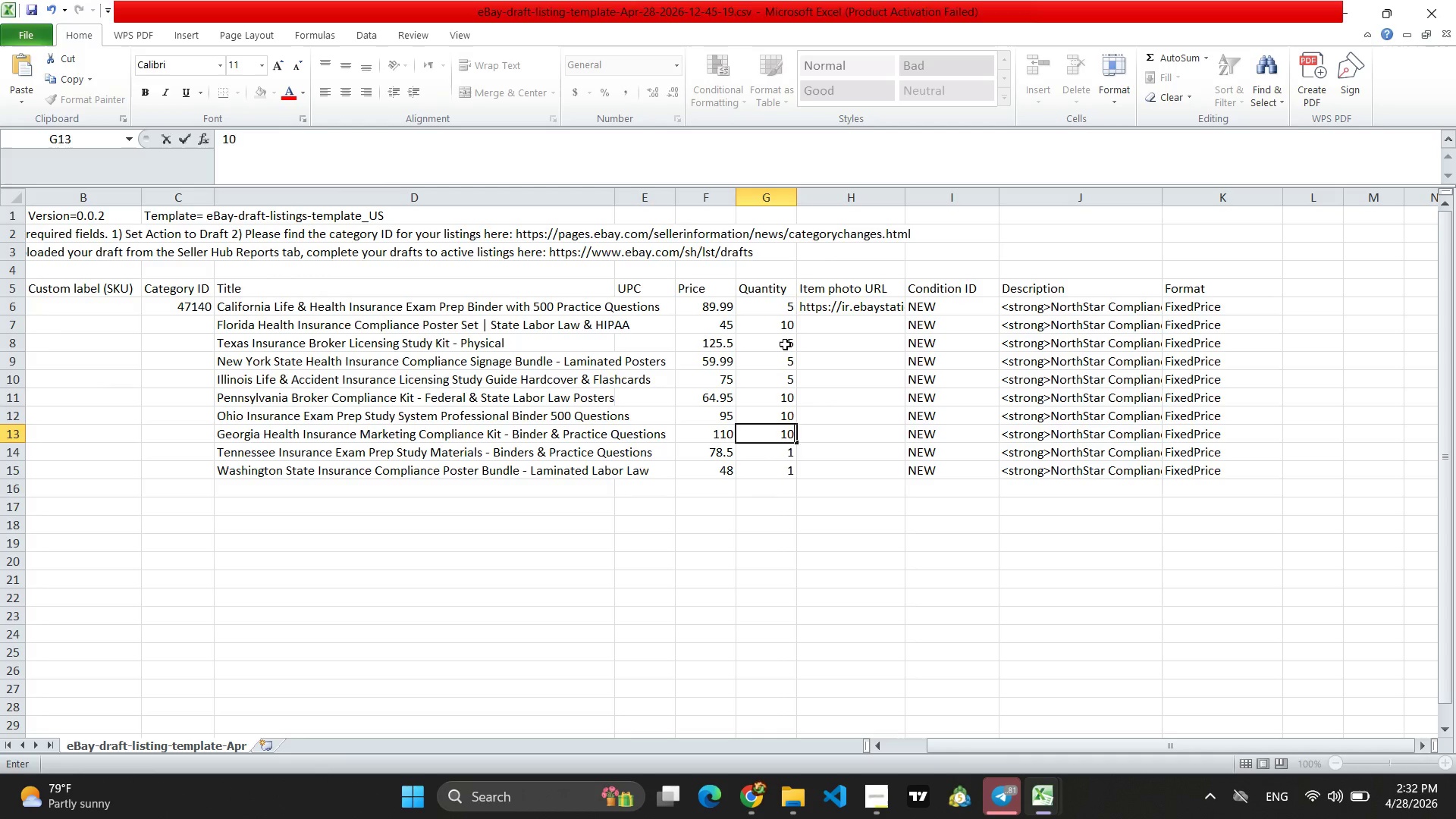 
key(Enter)
 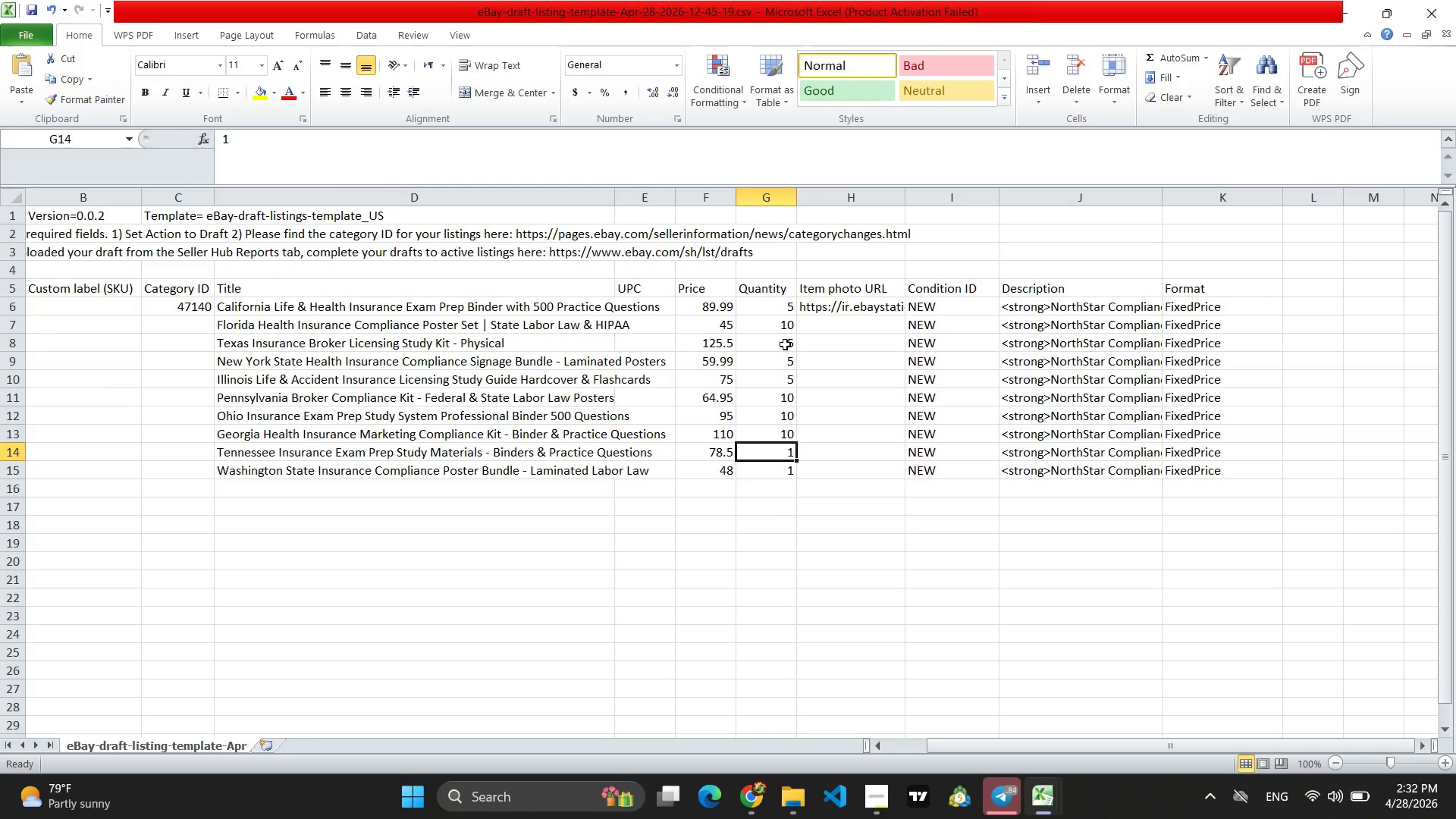 
key(5)
 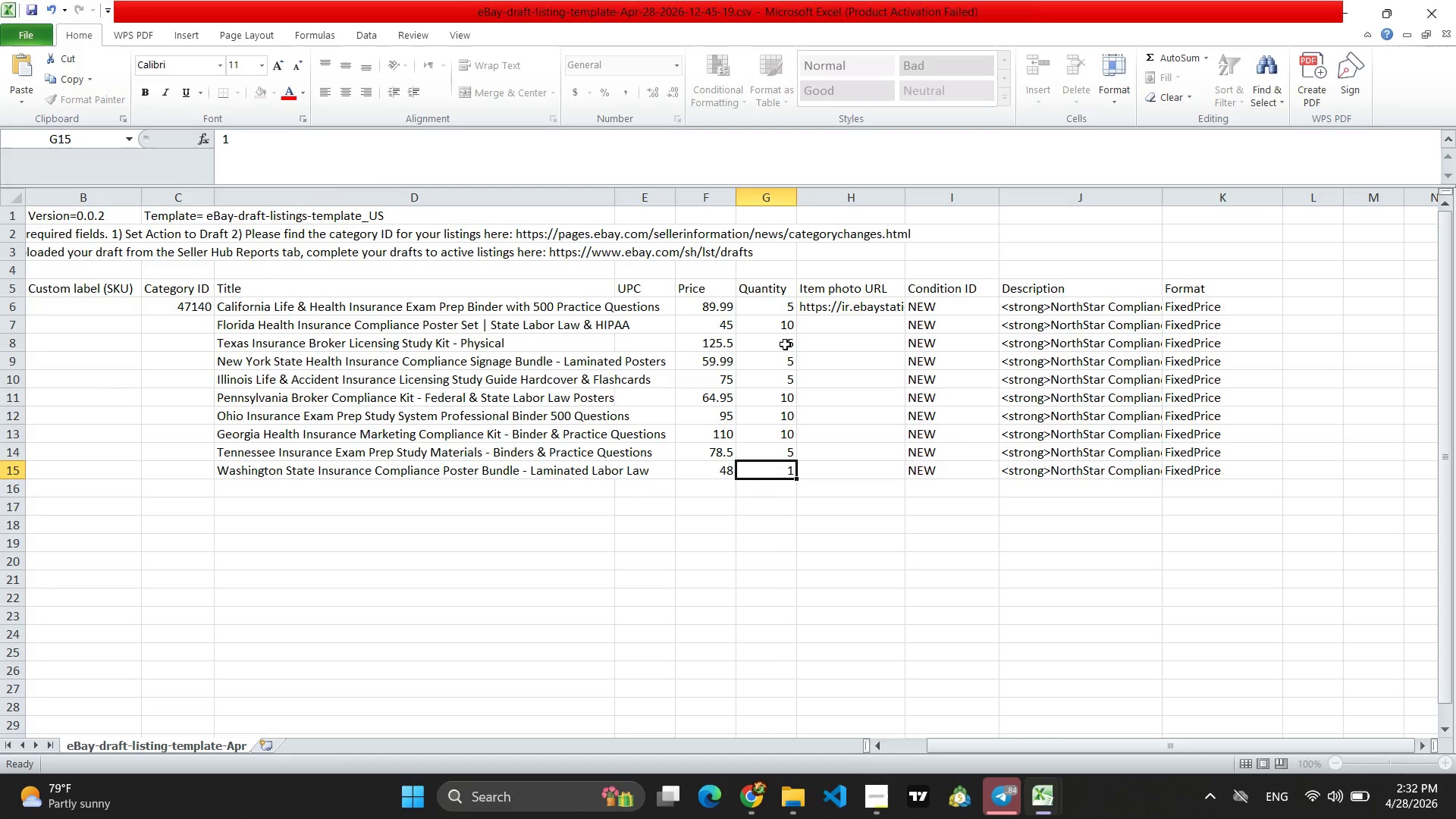 
key(Enter)
 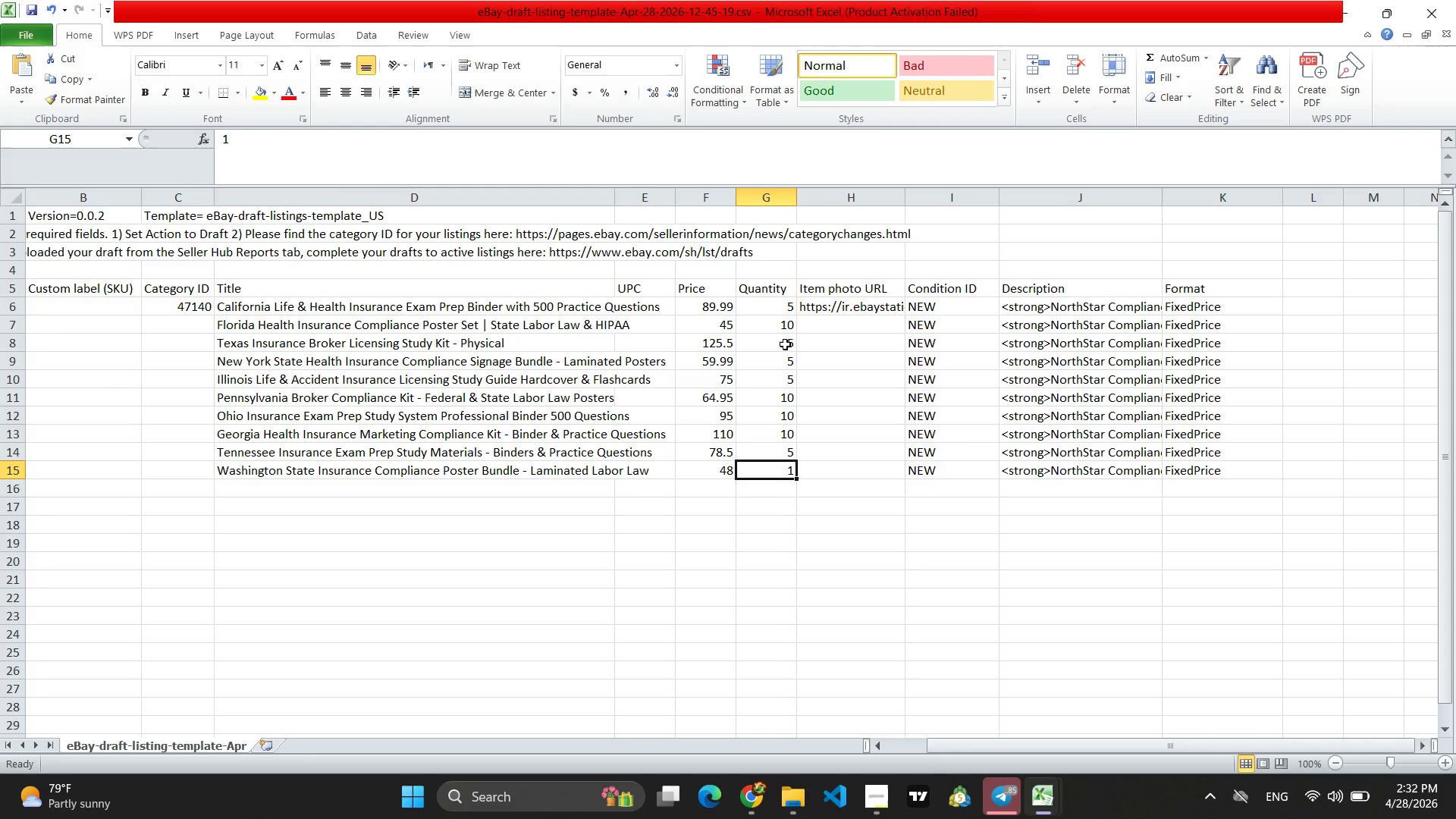 
key(5)
 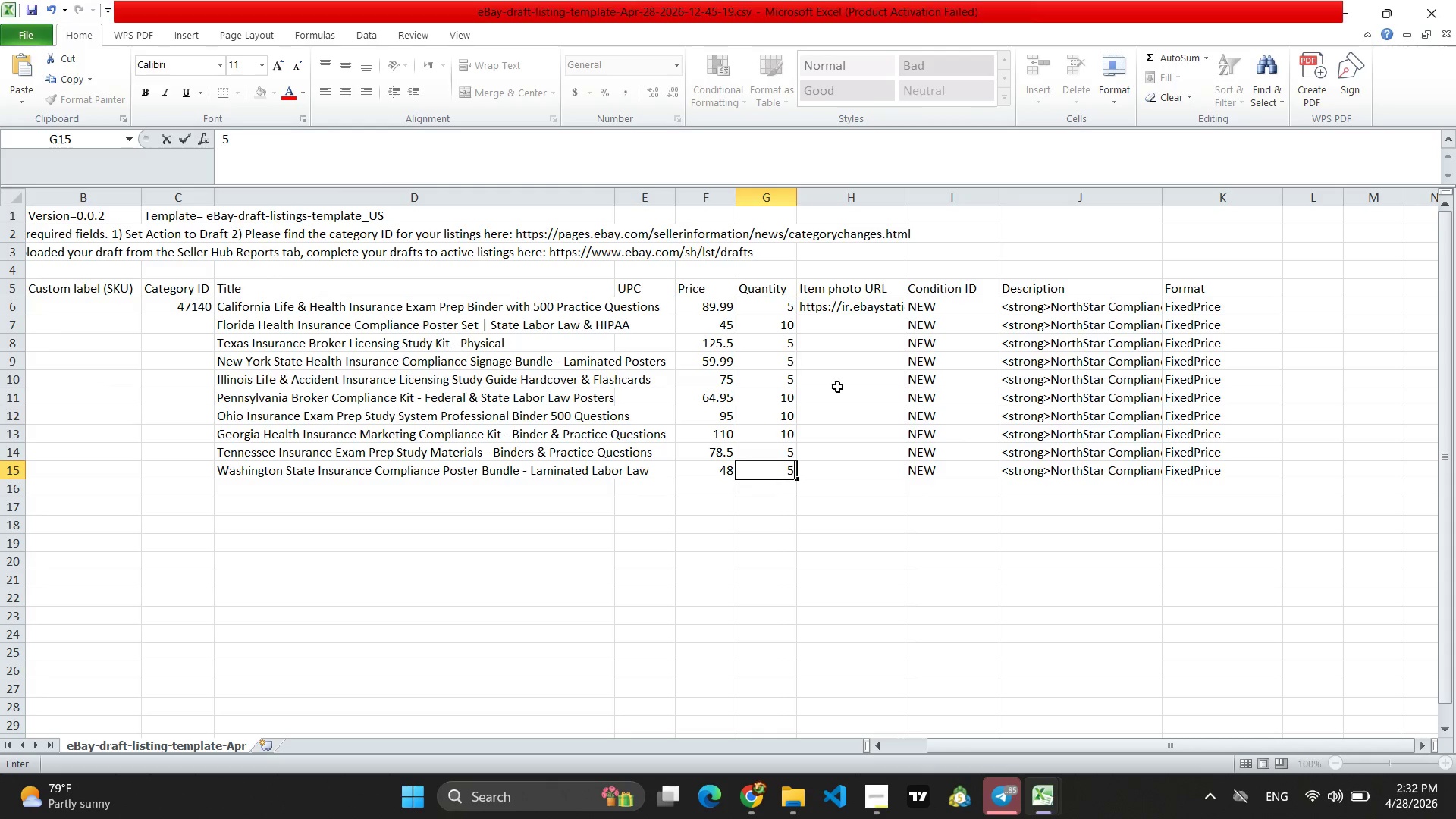 
left_click([1200, 291])
 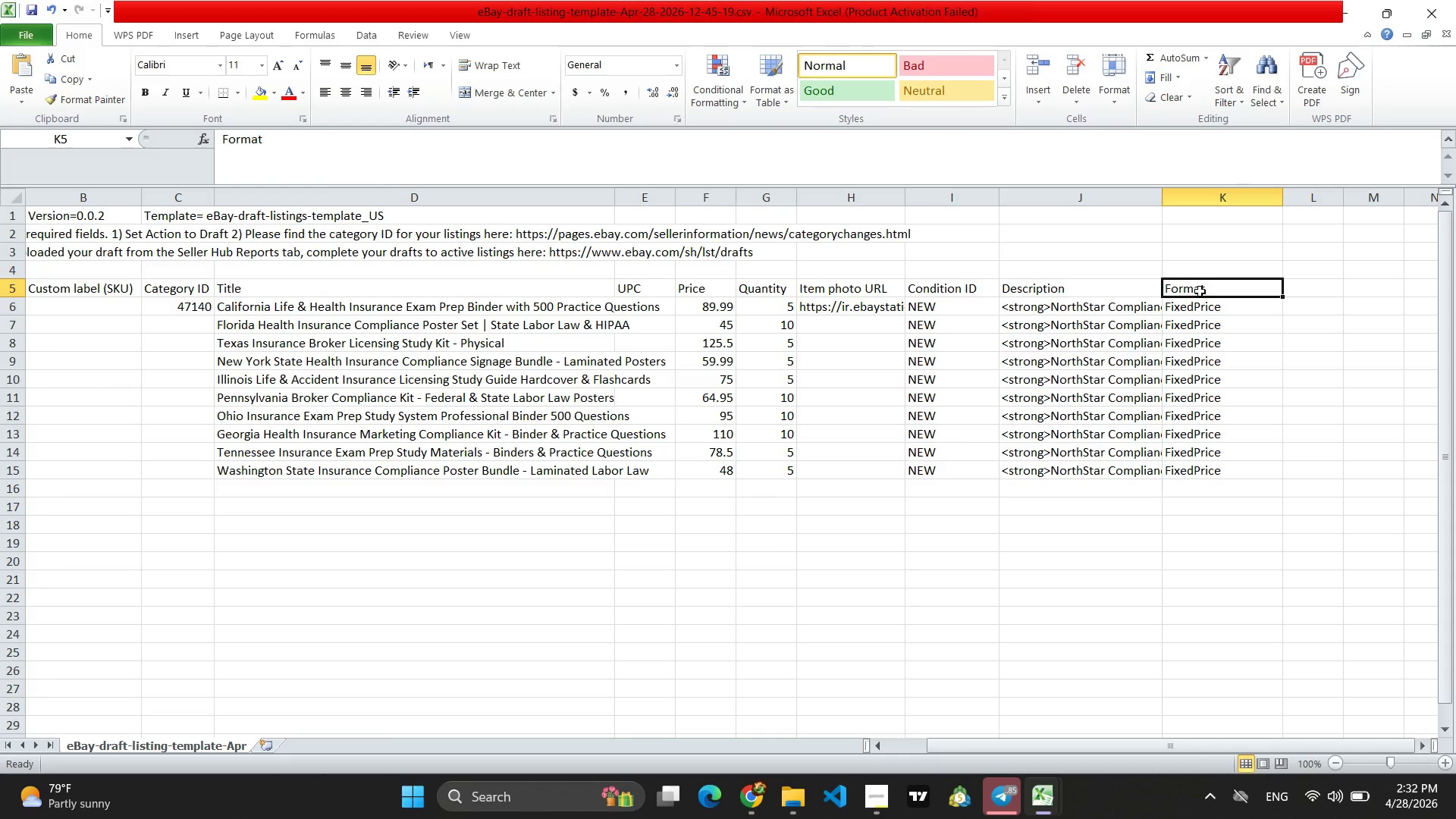 
wait(16.69)
 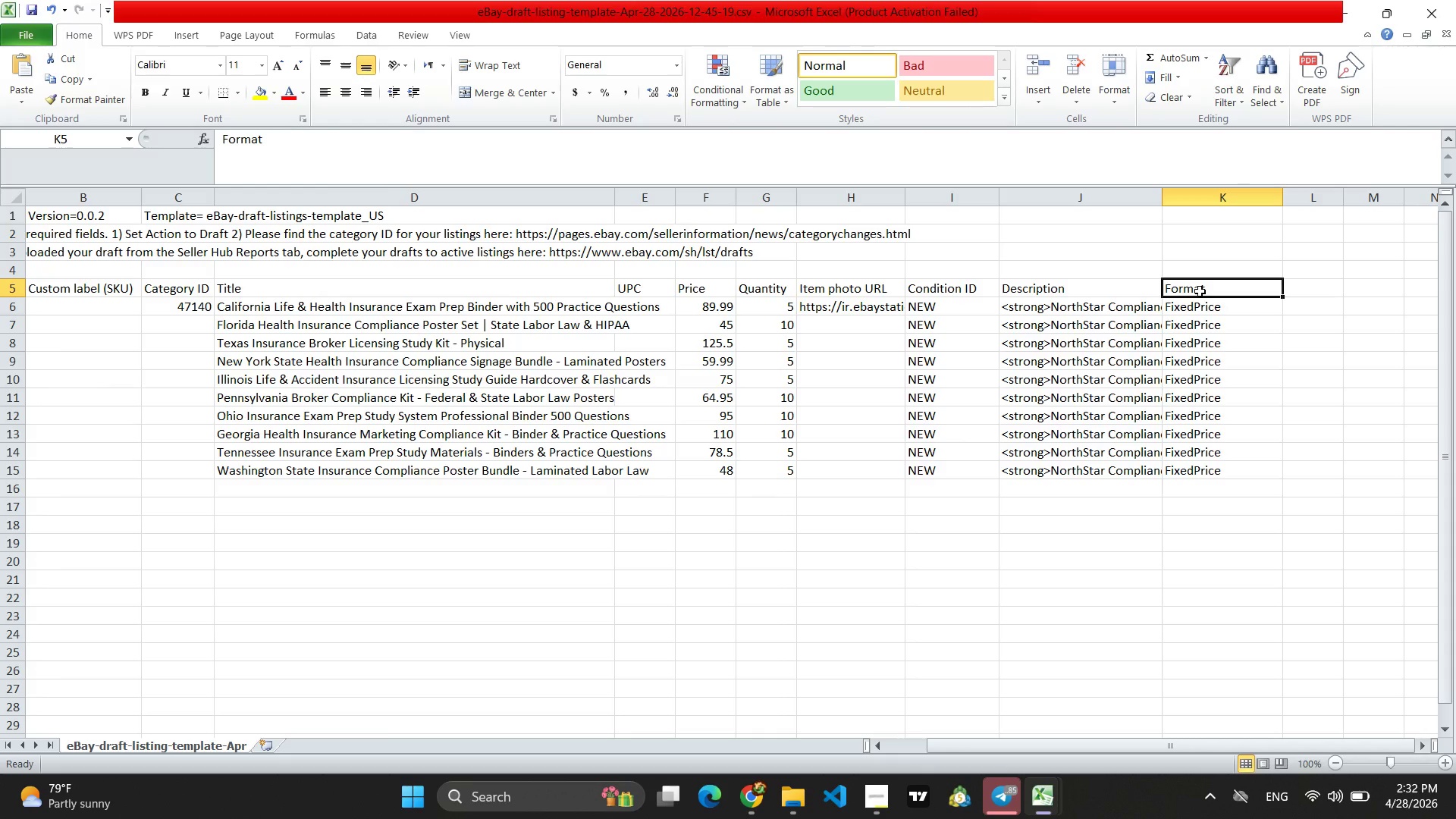 
left_click([544, 315])
 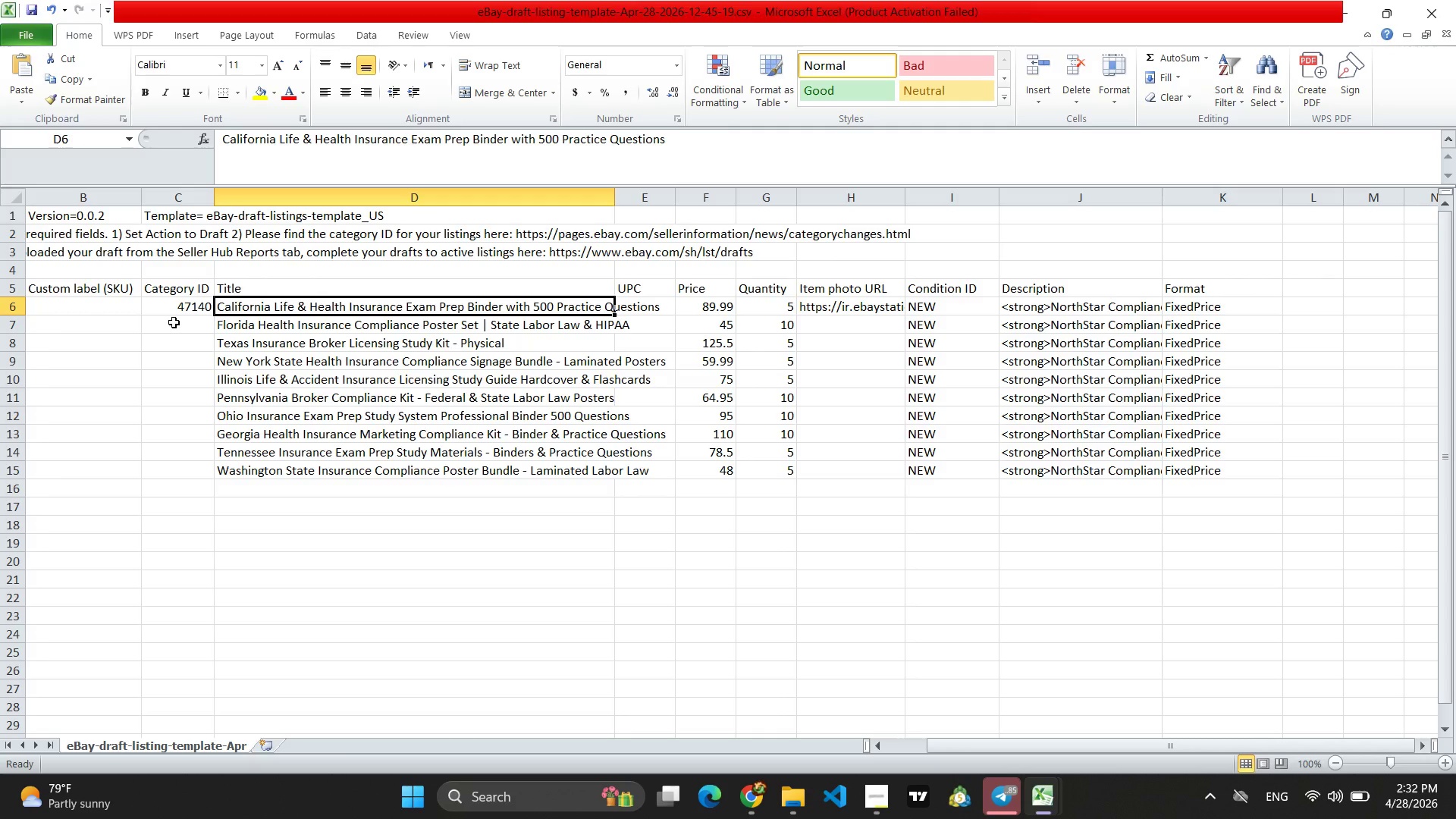 
left_click([193, 326])
 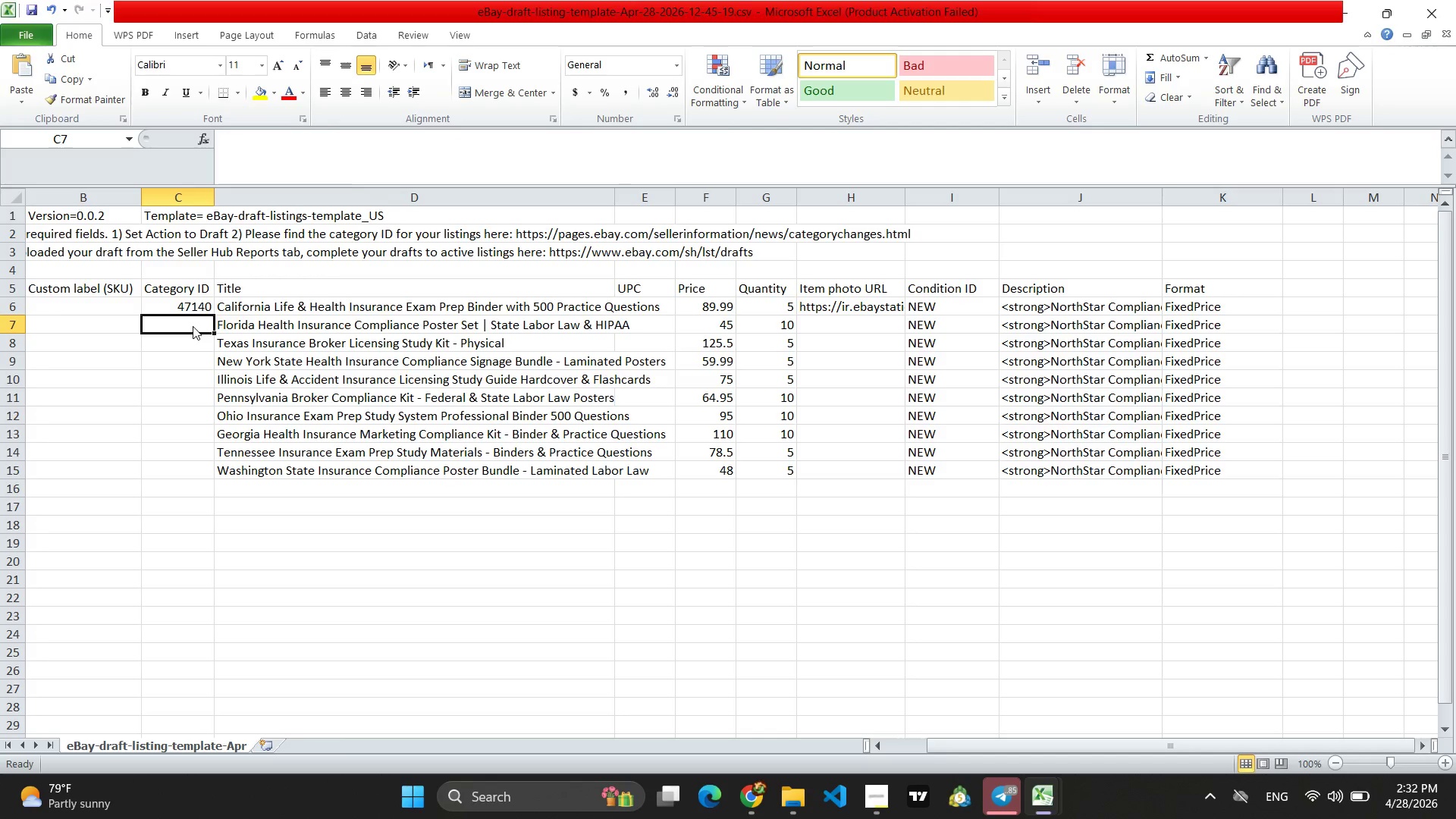 
left_click([93, 293])
 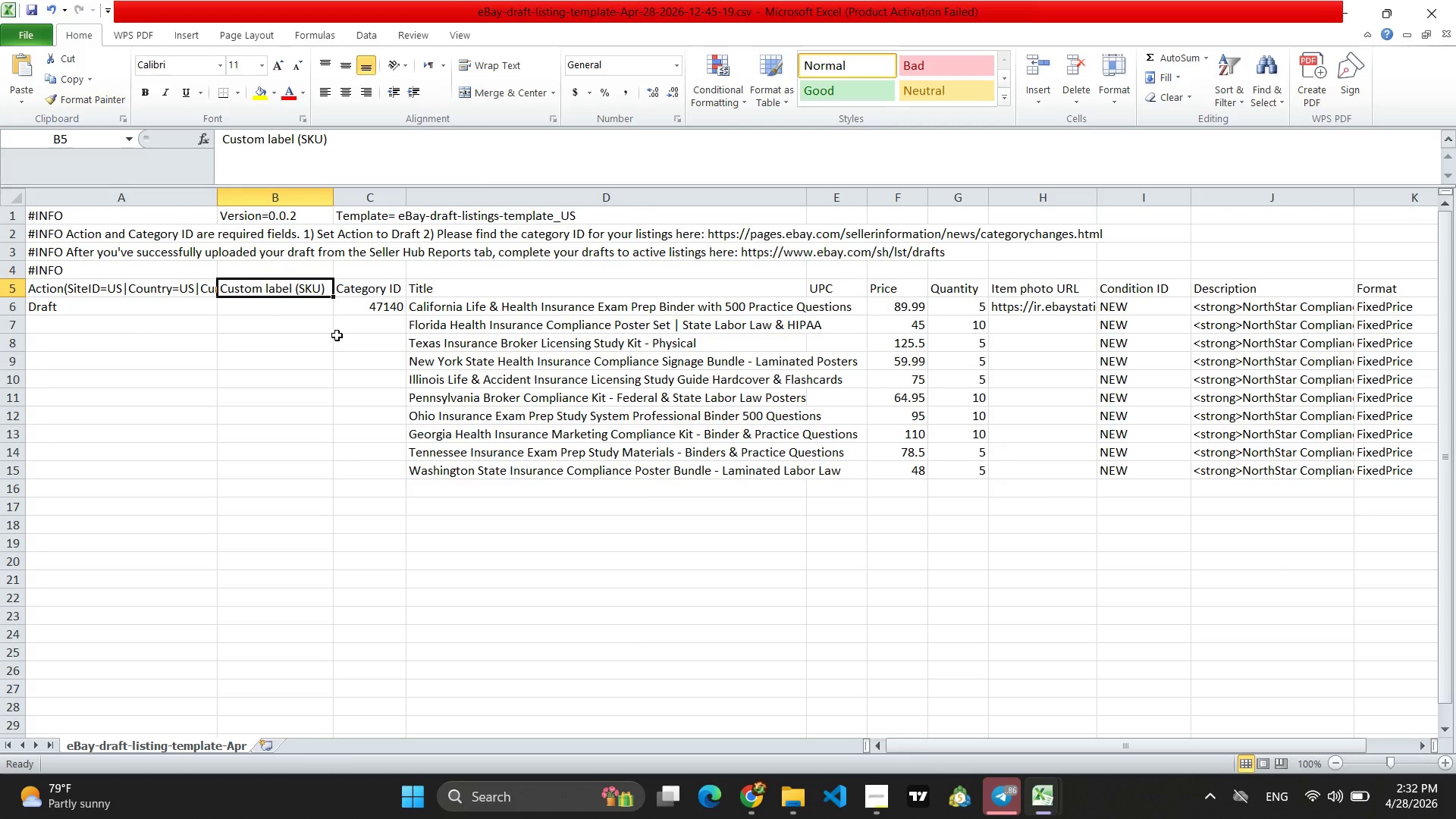 
wait(16.0)
 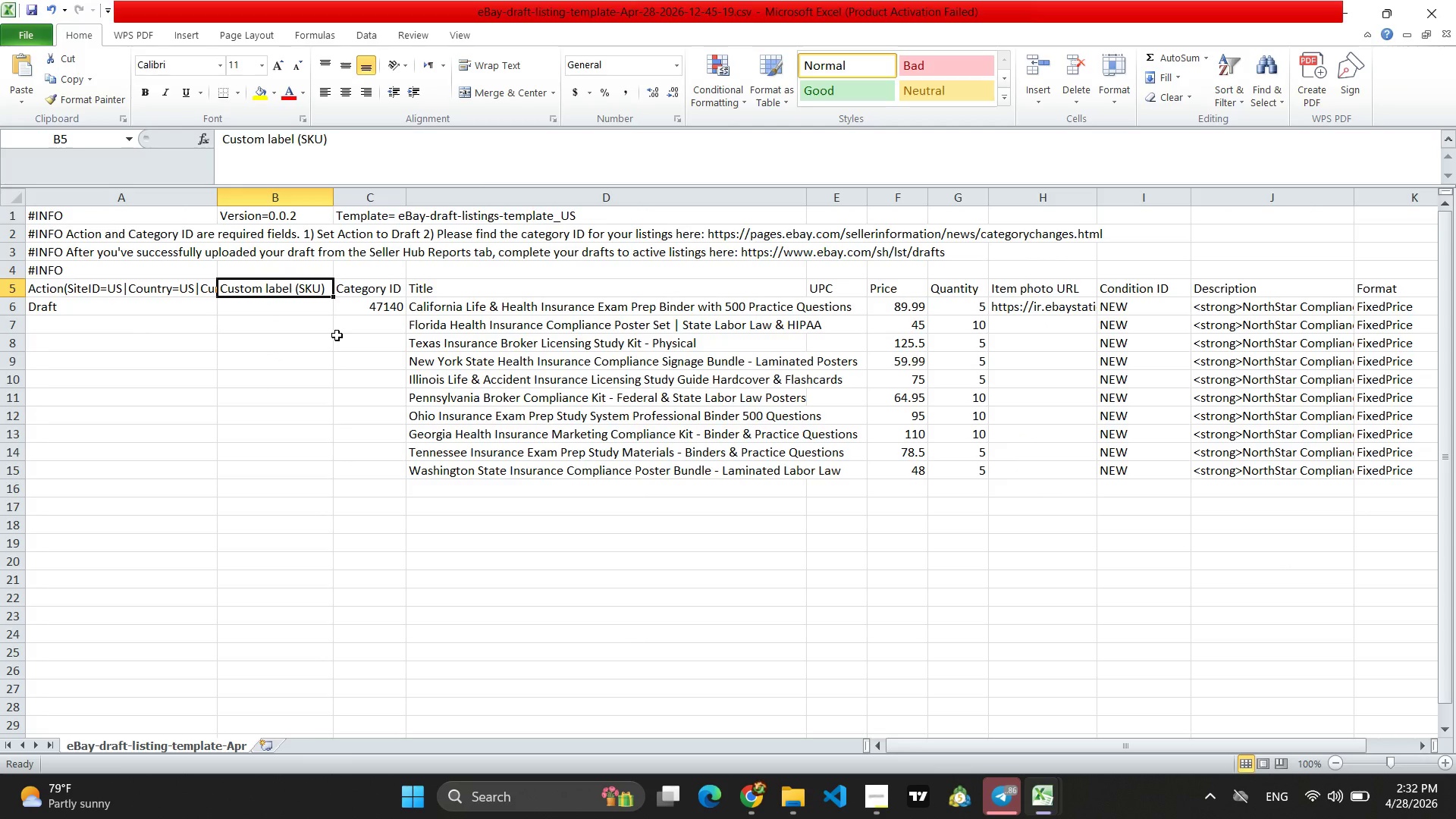 
left_click([50, 233])
 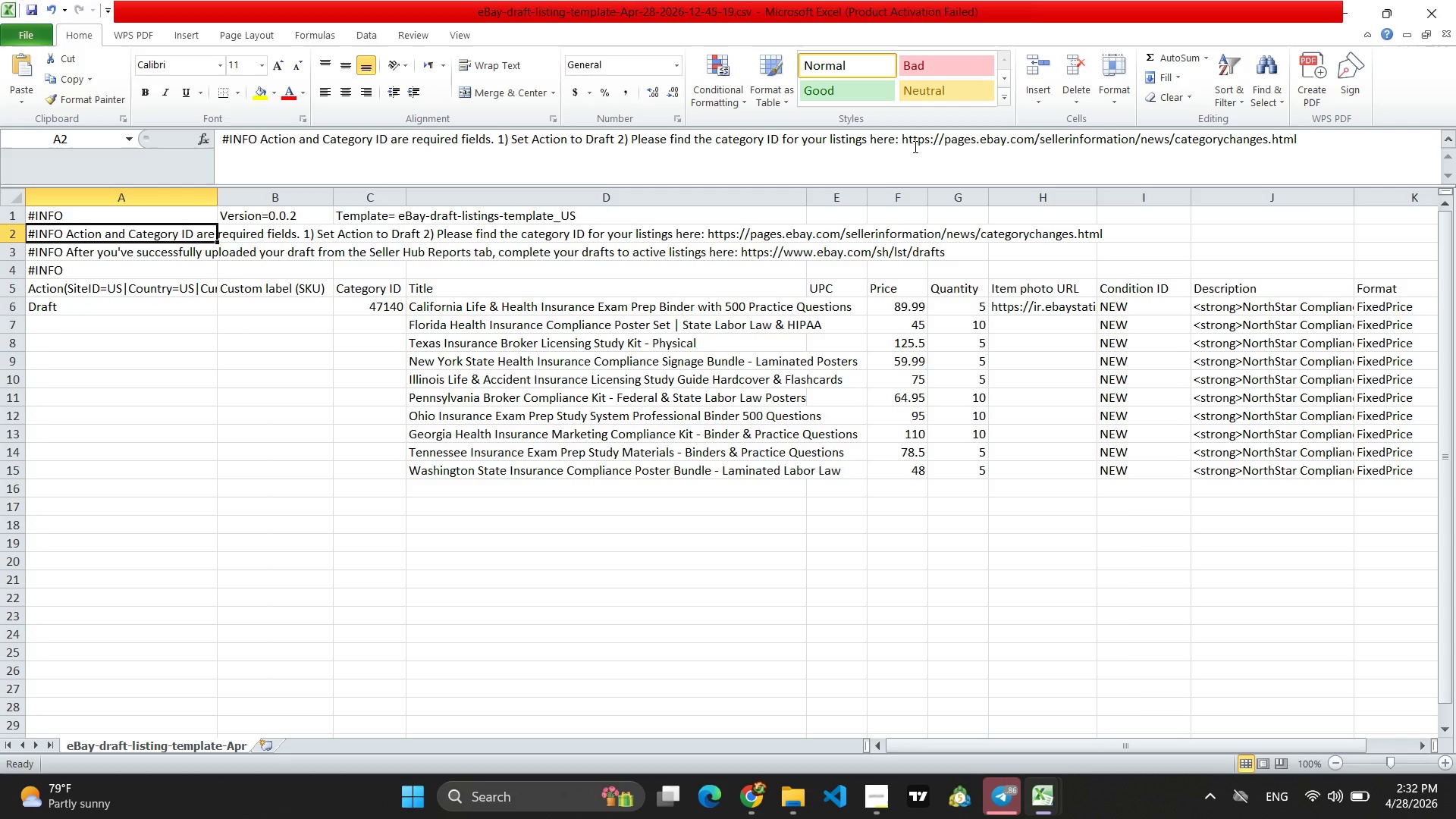 
left_click_drag(start_coordinate=[902, 138], to_coordinate=[1325, 138])
 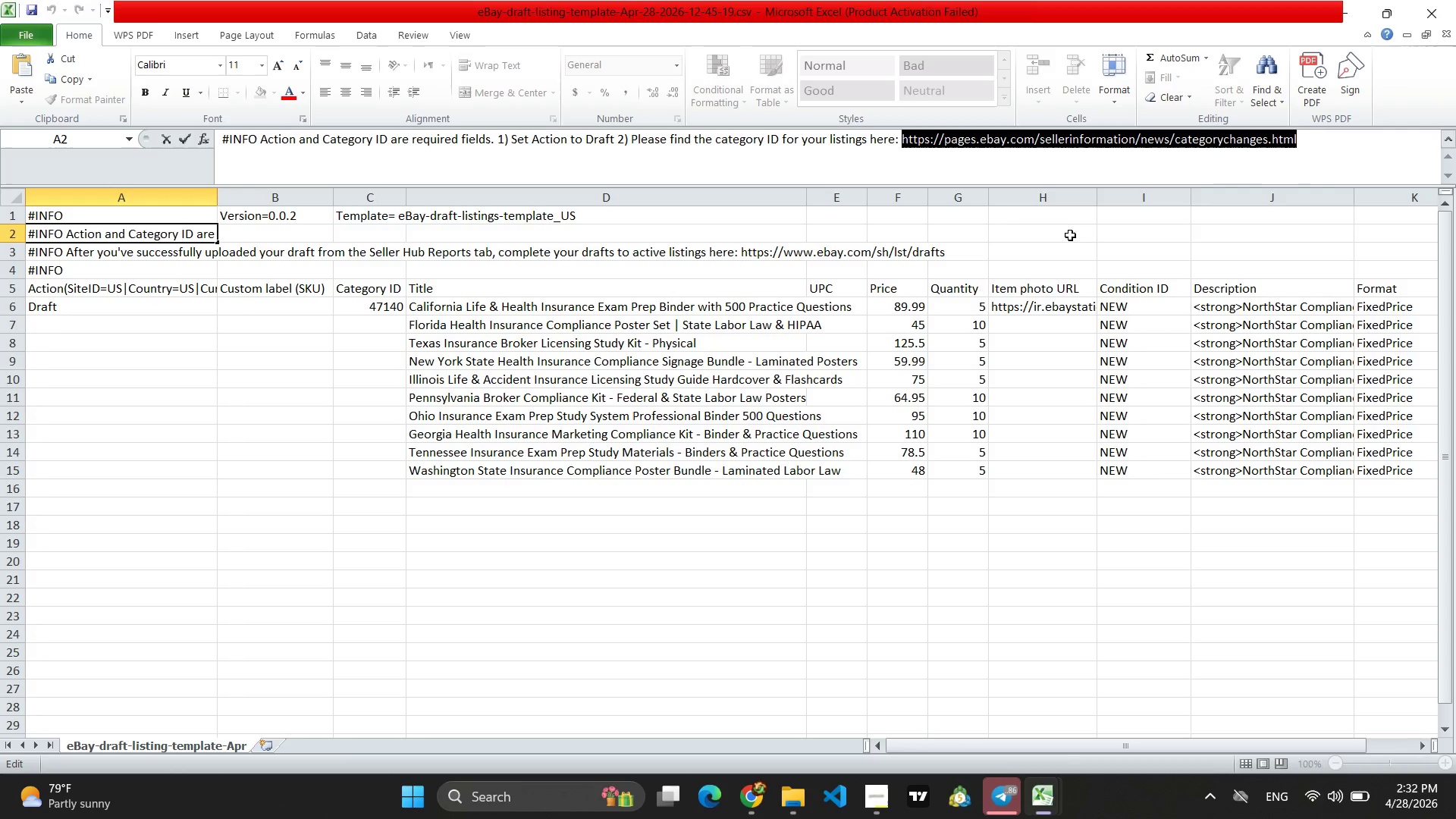 
key(Control+C)
 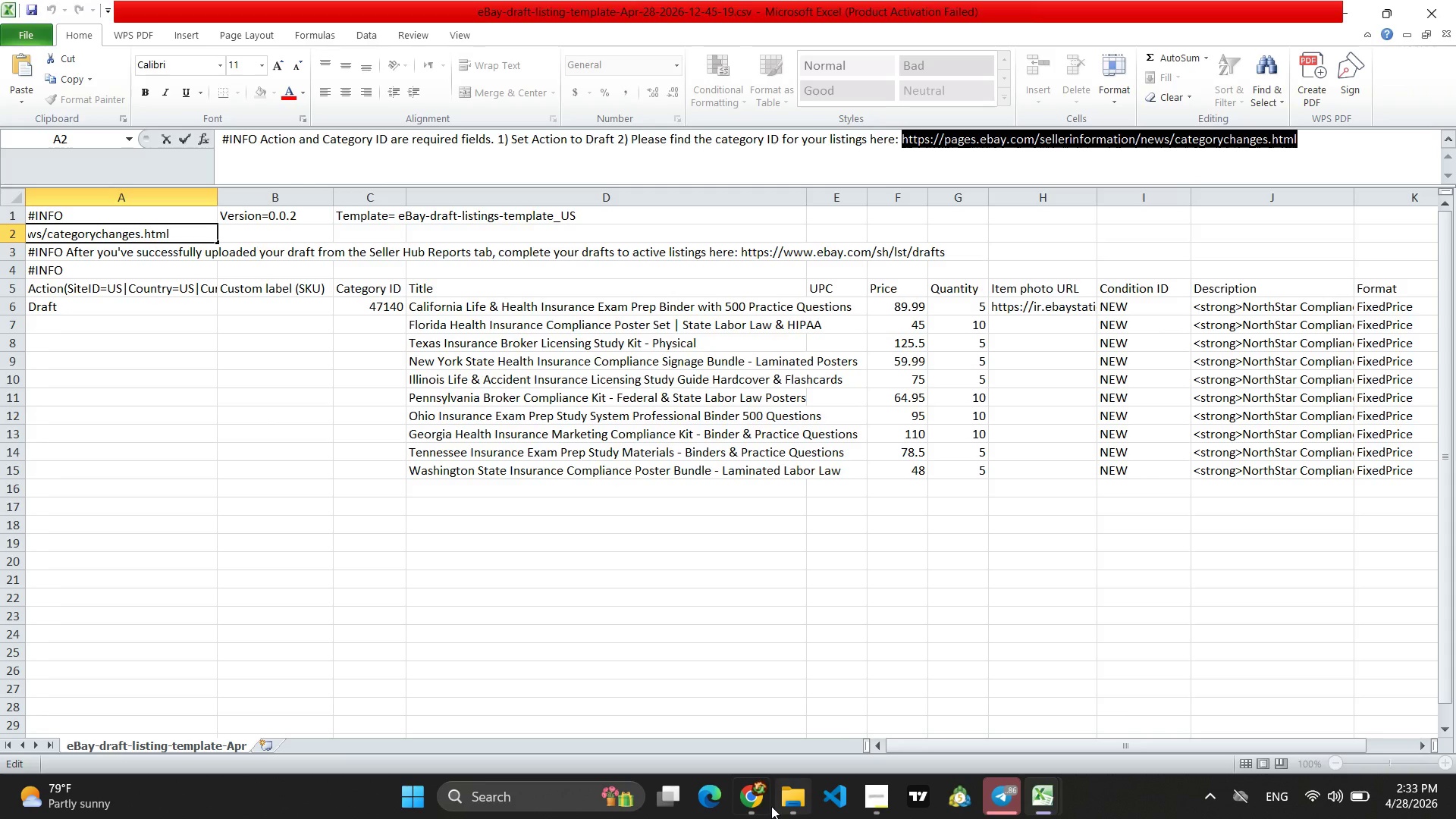 
left_click([764, 808])
 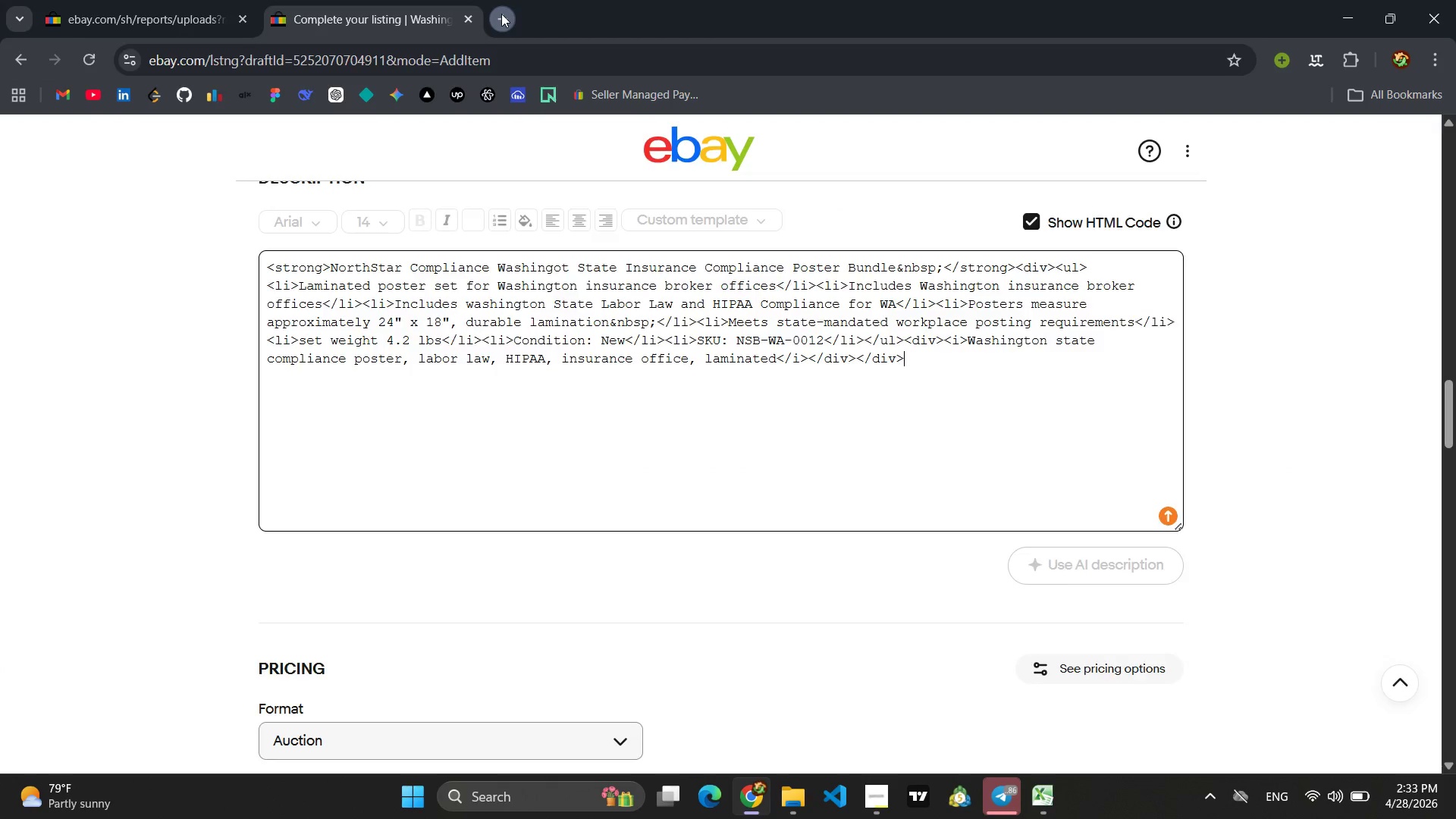 
key(Control+V)
 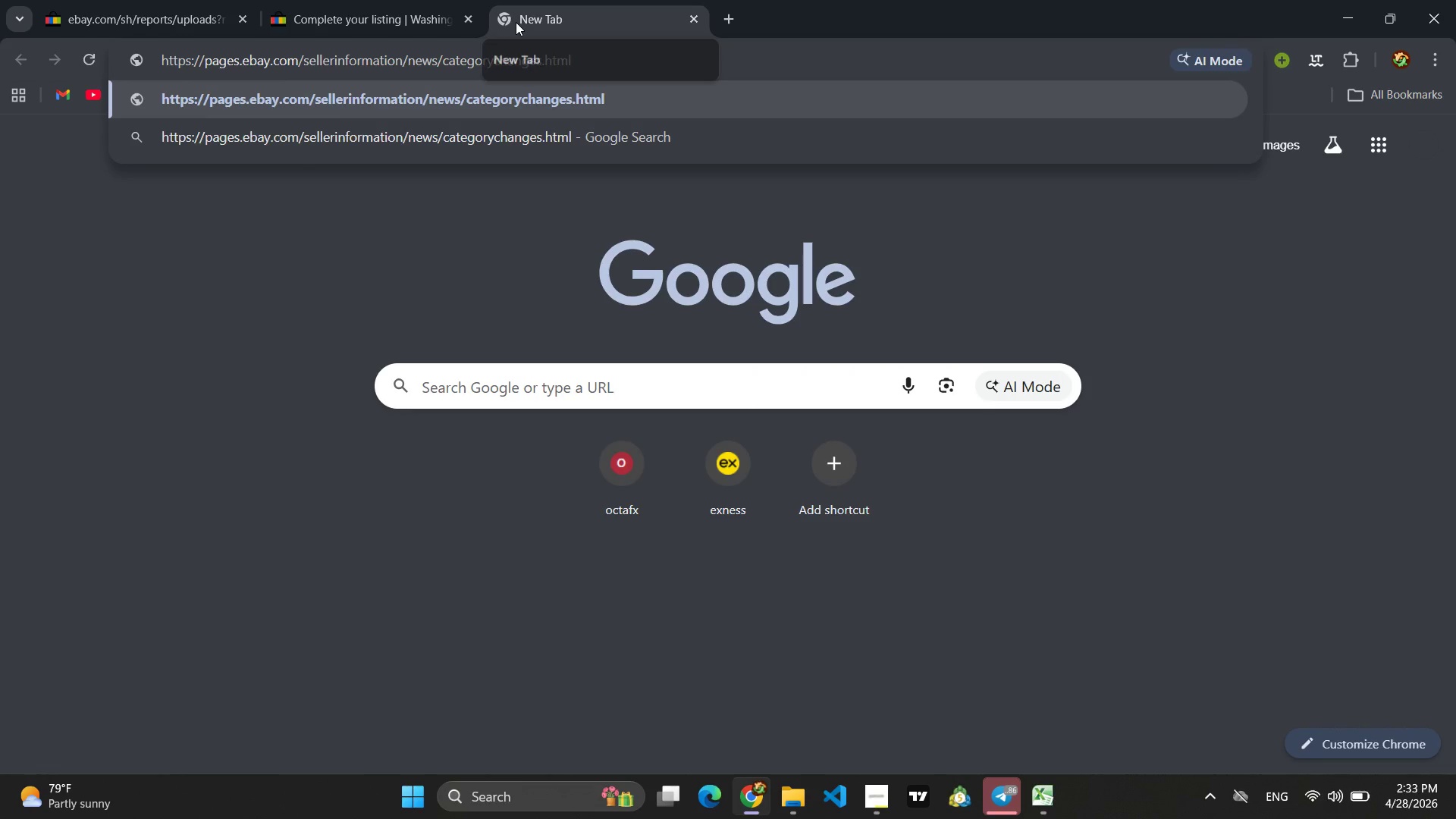 
key(Enter)
 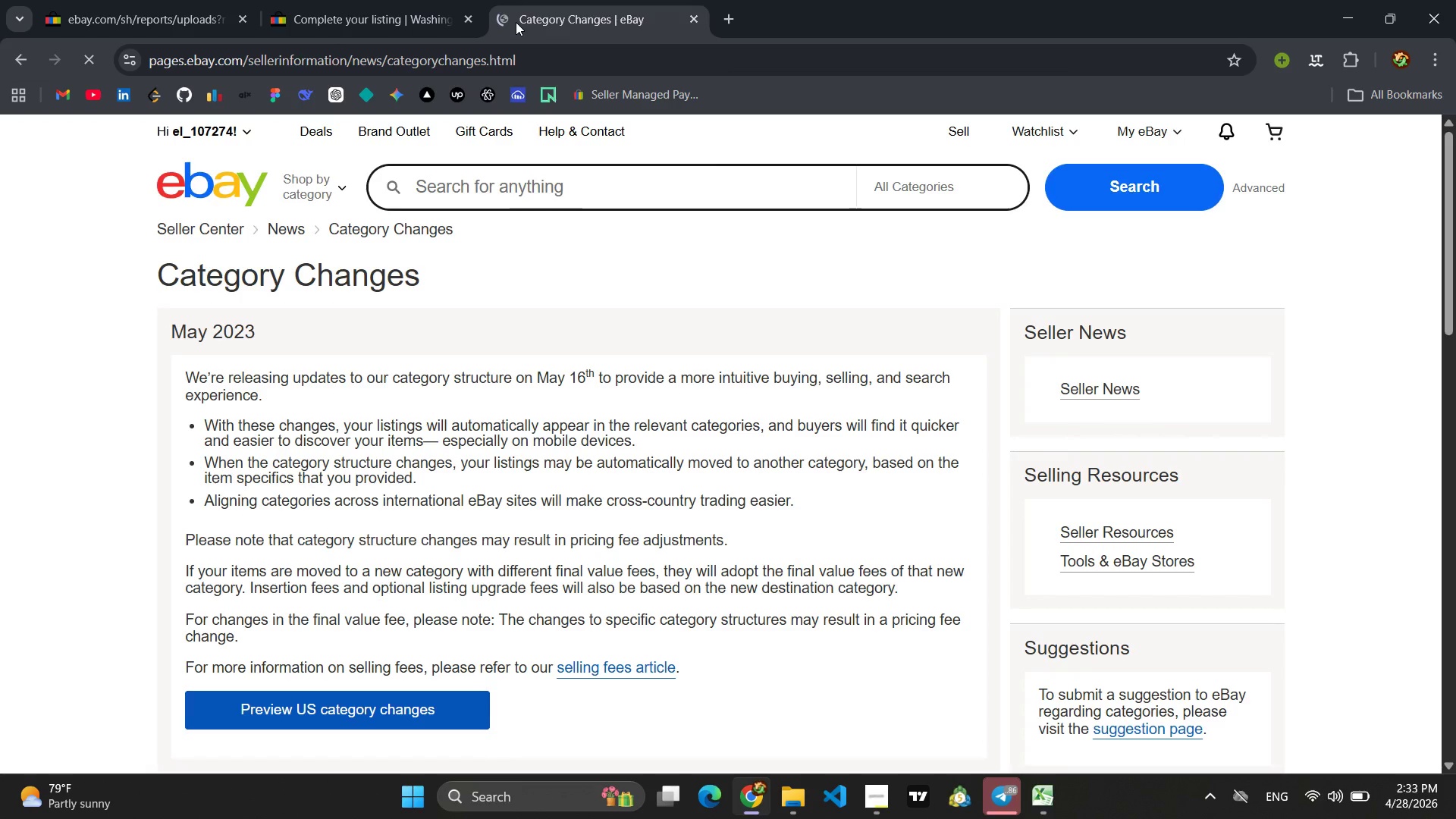 
wait(7.3)
 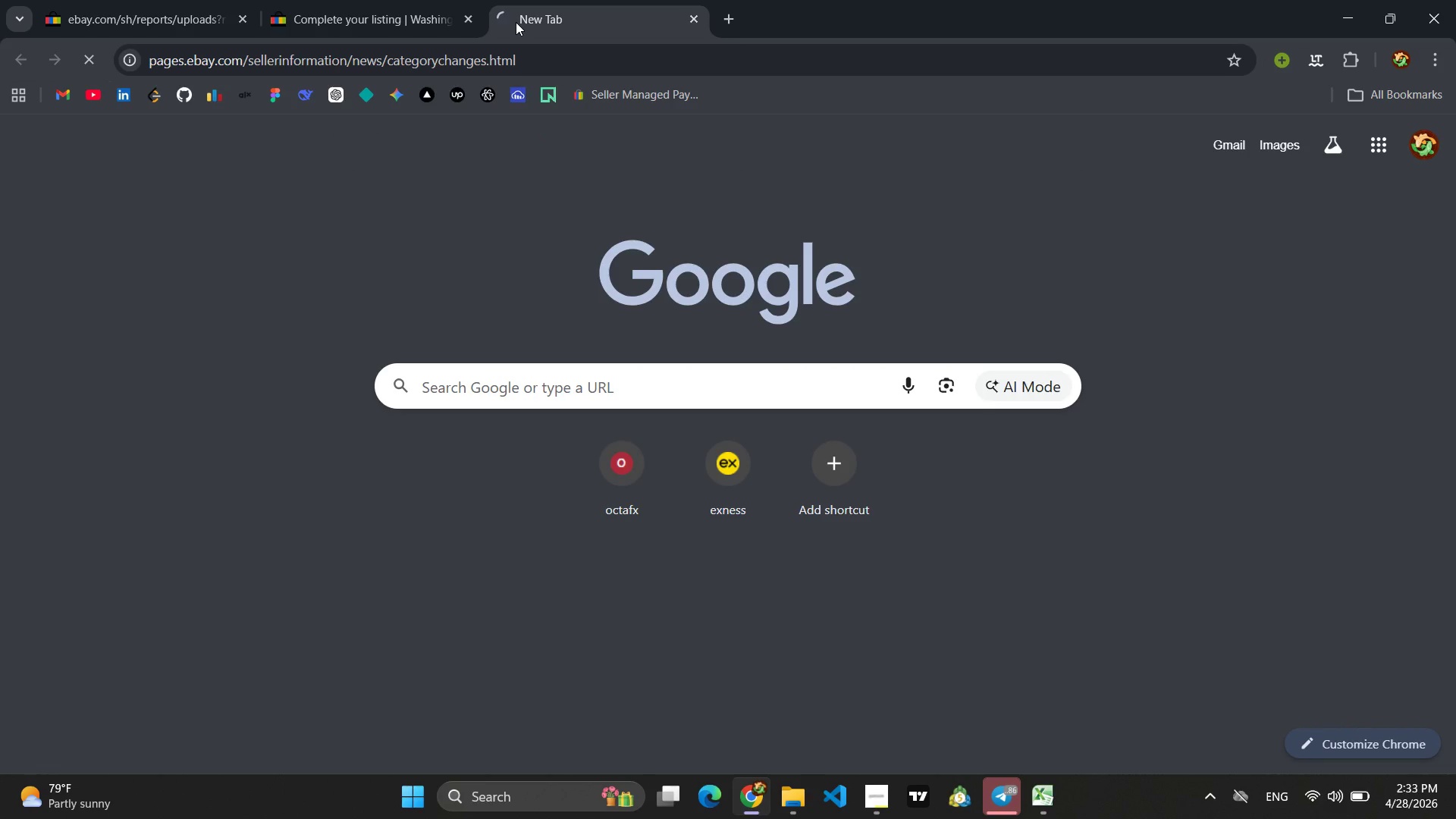 
scroll: coordinate [470, 487], scroll_direction: down, amount: 2.0
 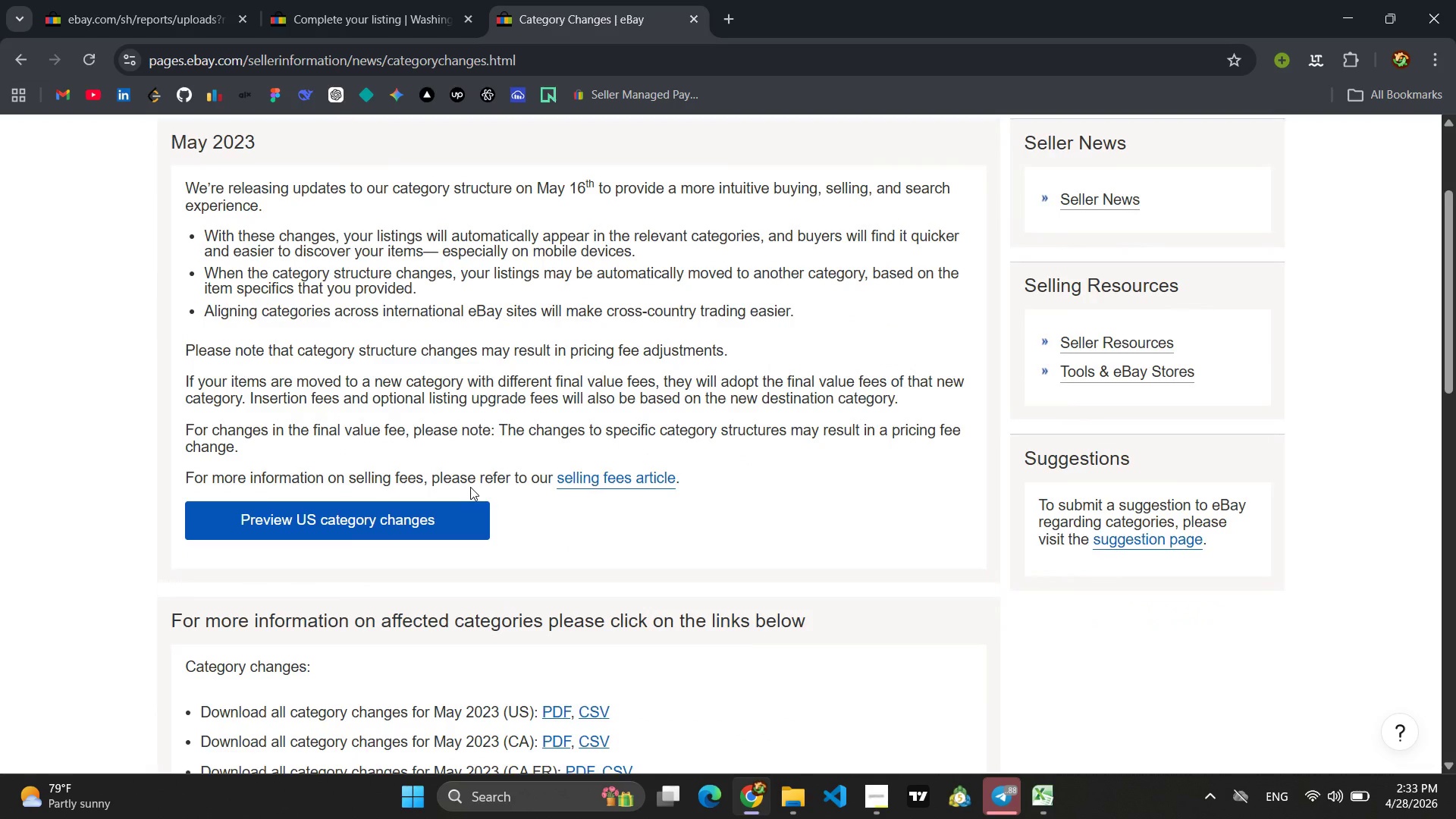 
scroll: coordinate [470, 487], scroll_direction: up, amount: 4.0
 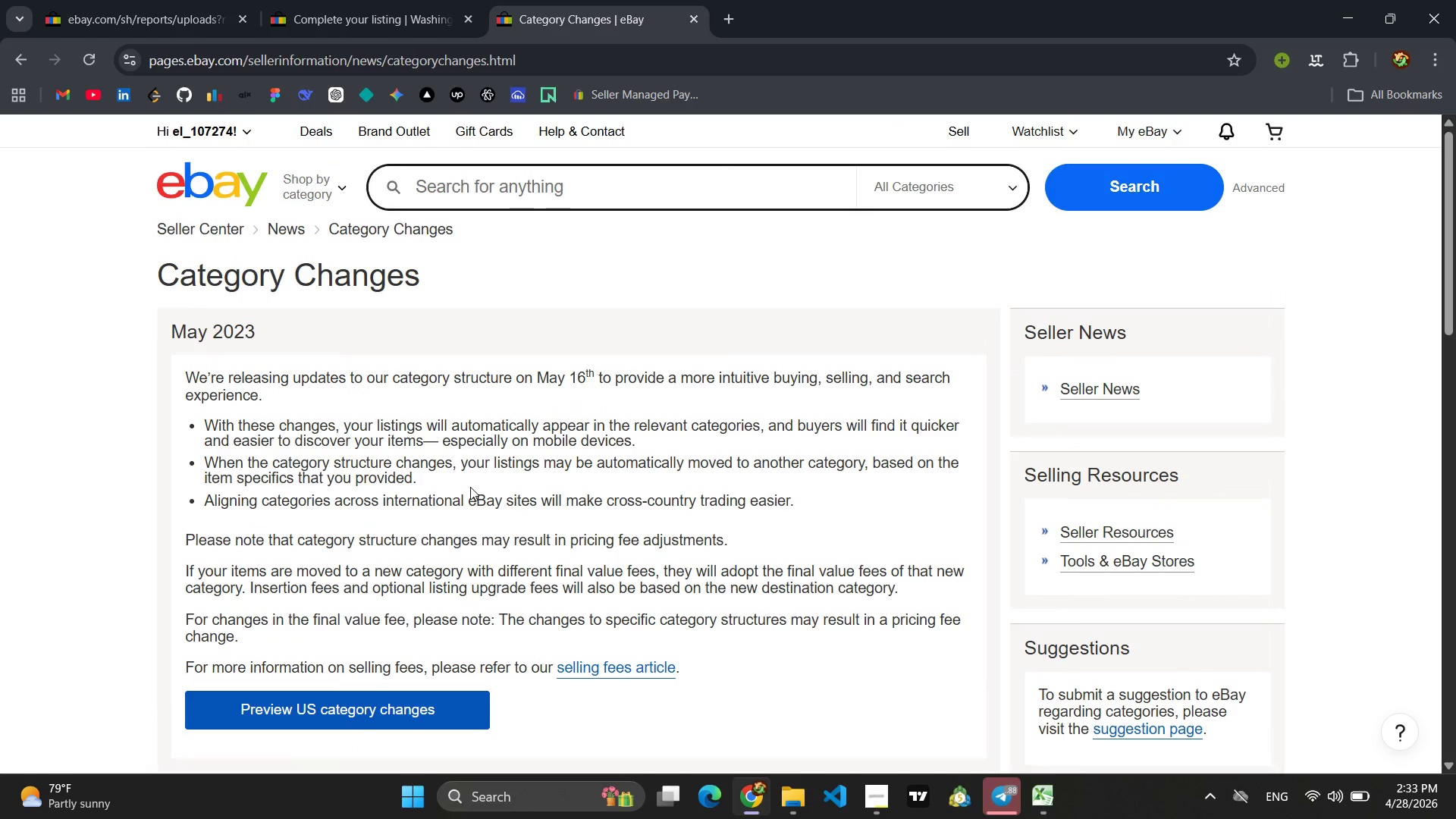 
scroll: coordinate [470, 487], scroll_direction: down, amount: 10.0
 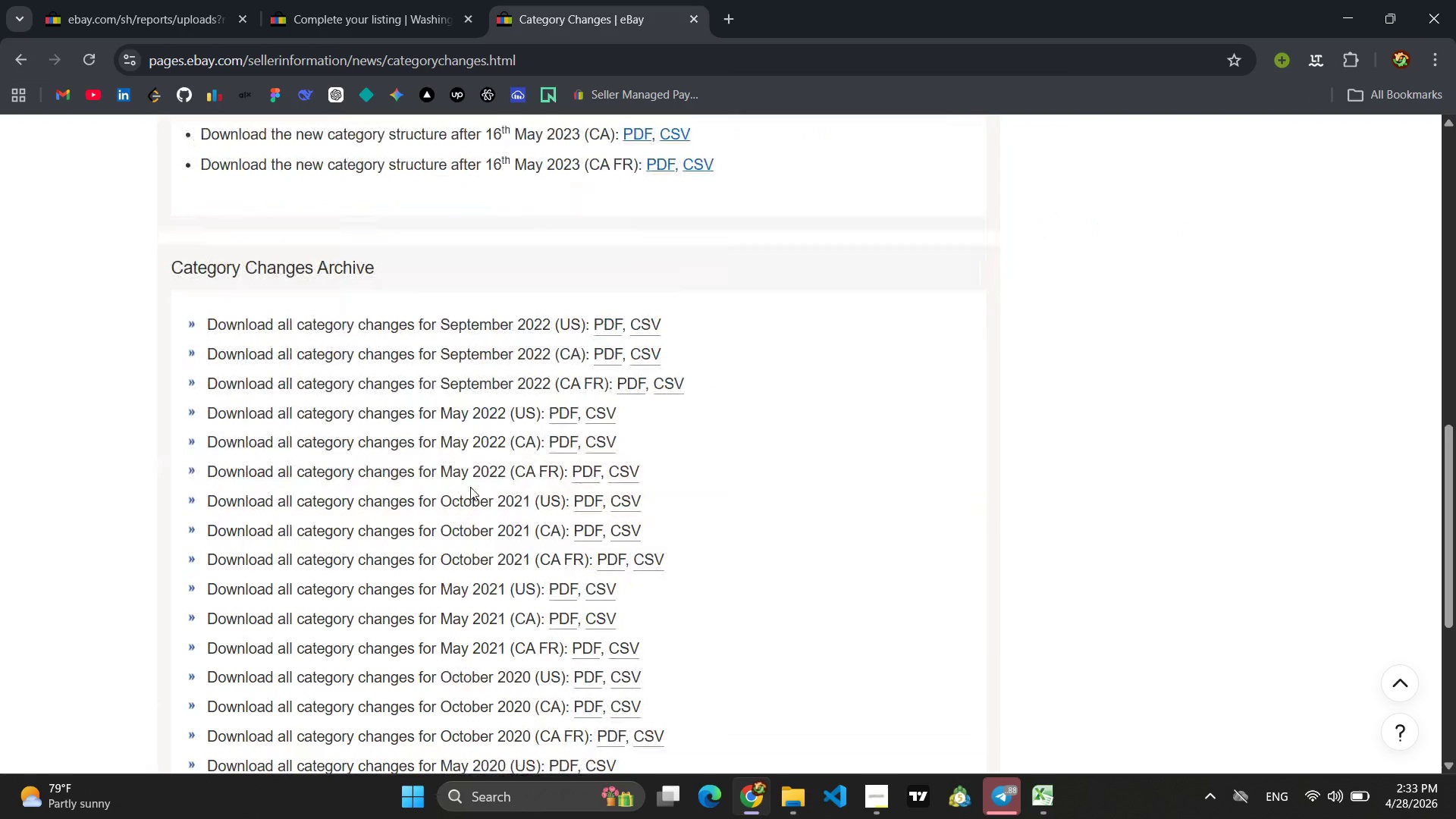 
scroll: coordinate [479, 488], scroll_direction: up, amount: 8.0
 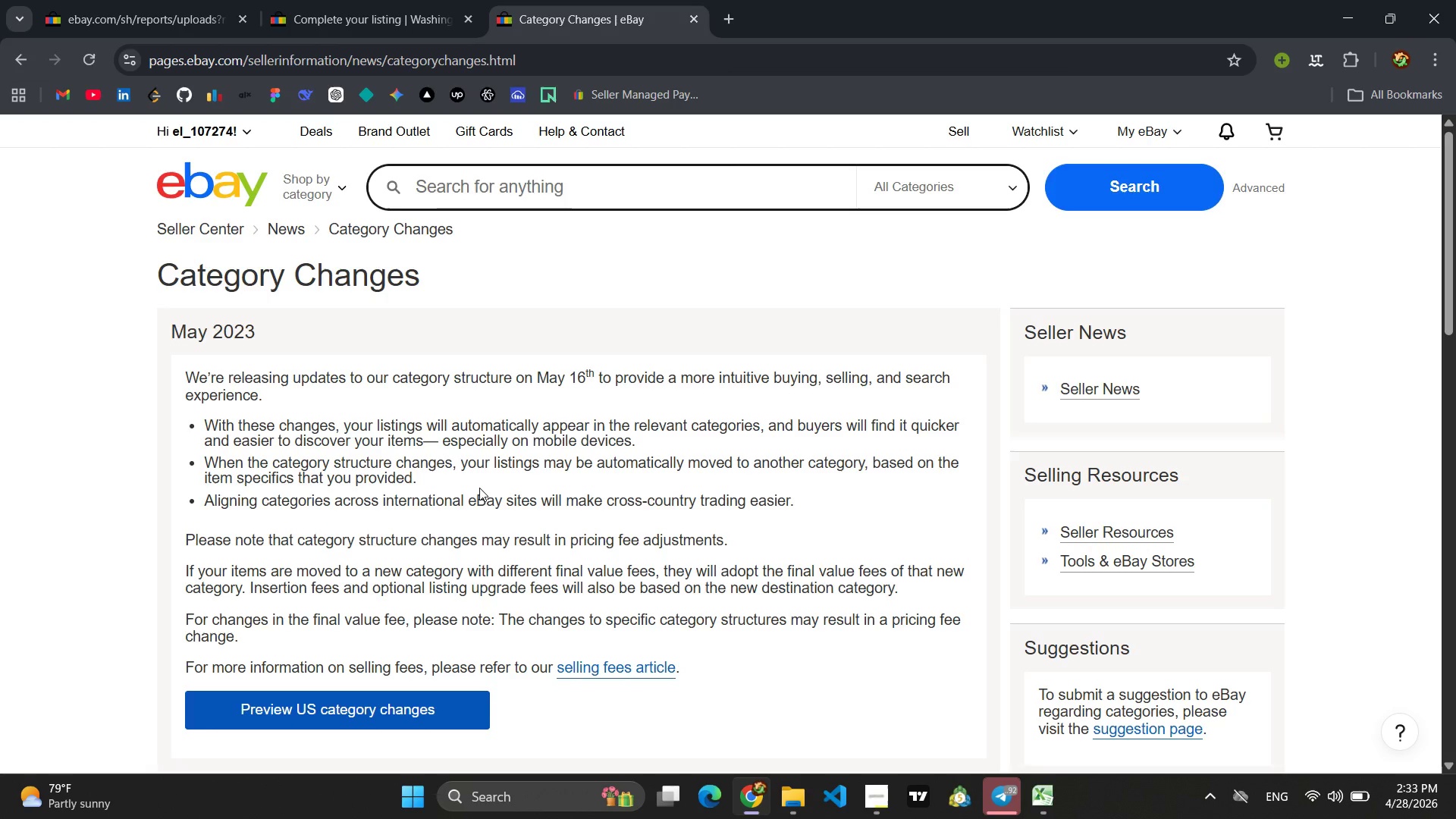 
wait(13.7)
 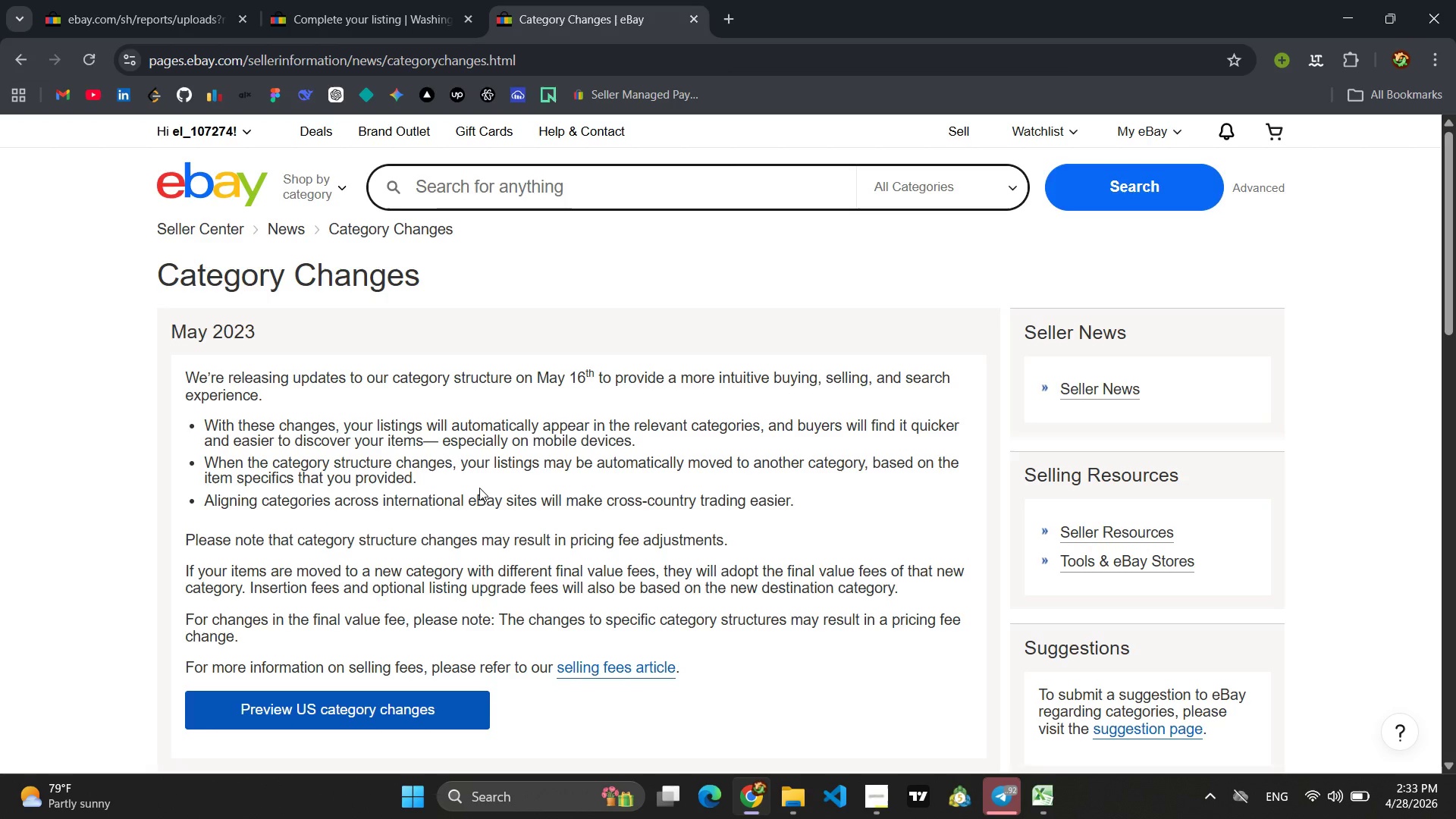 
left_click([541, 173])
 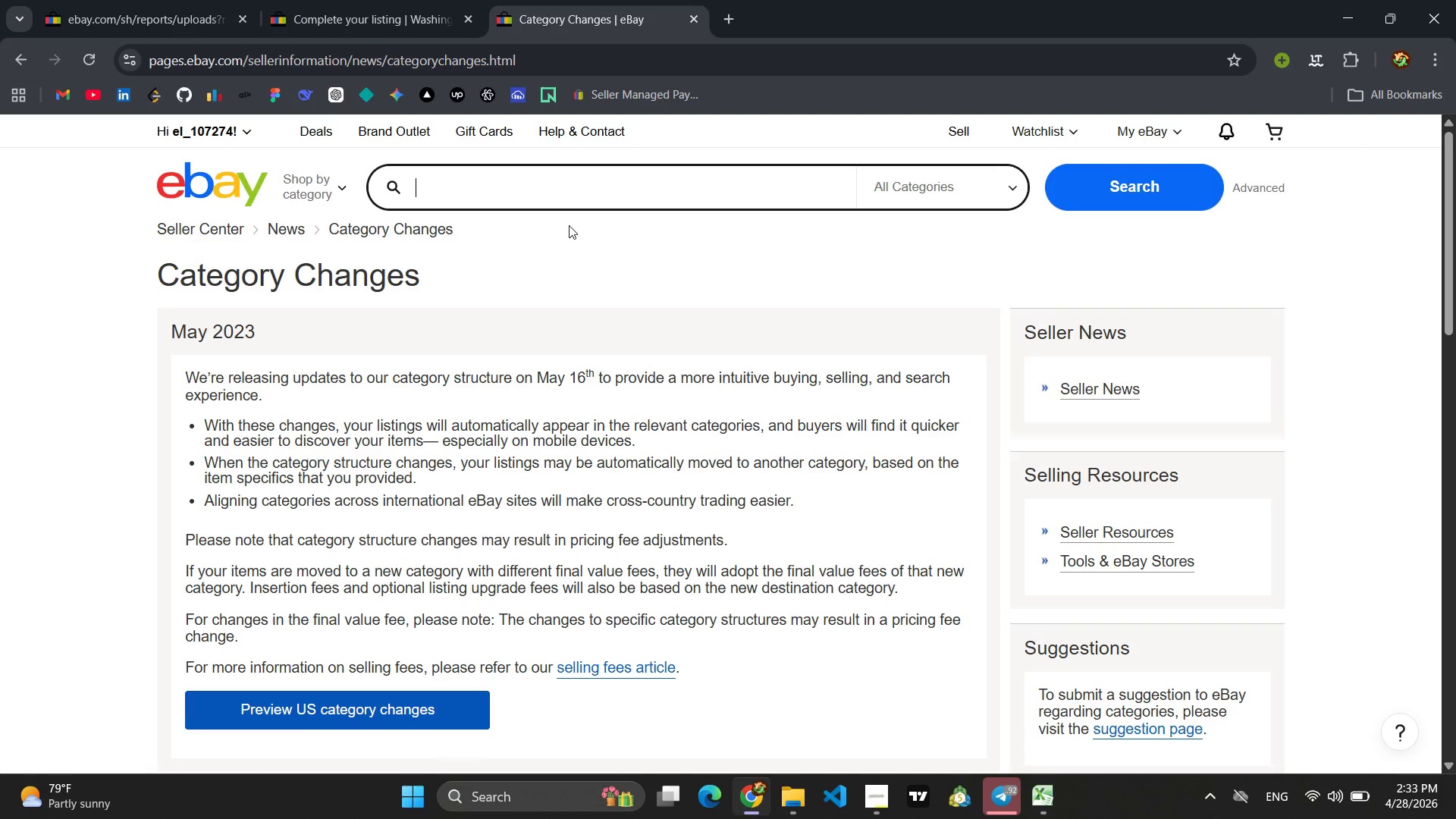 
type(Books & Magazines)
 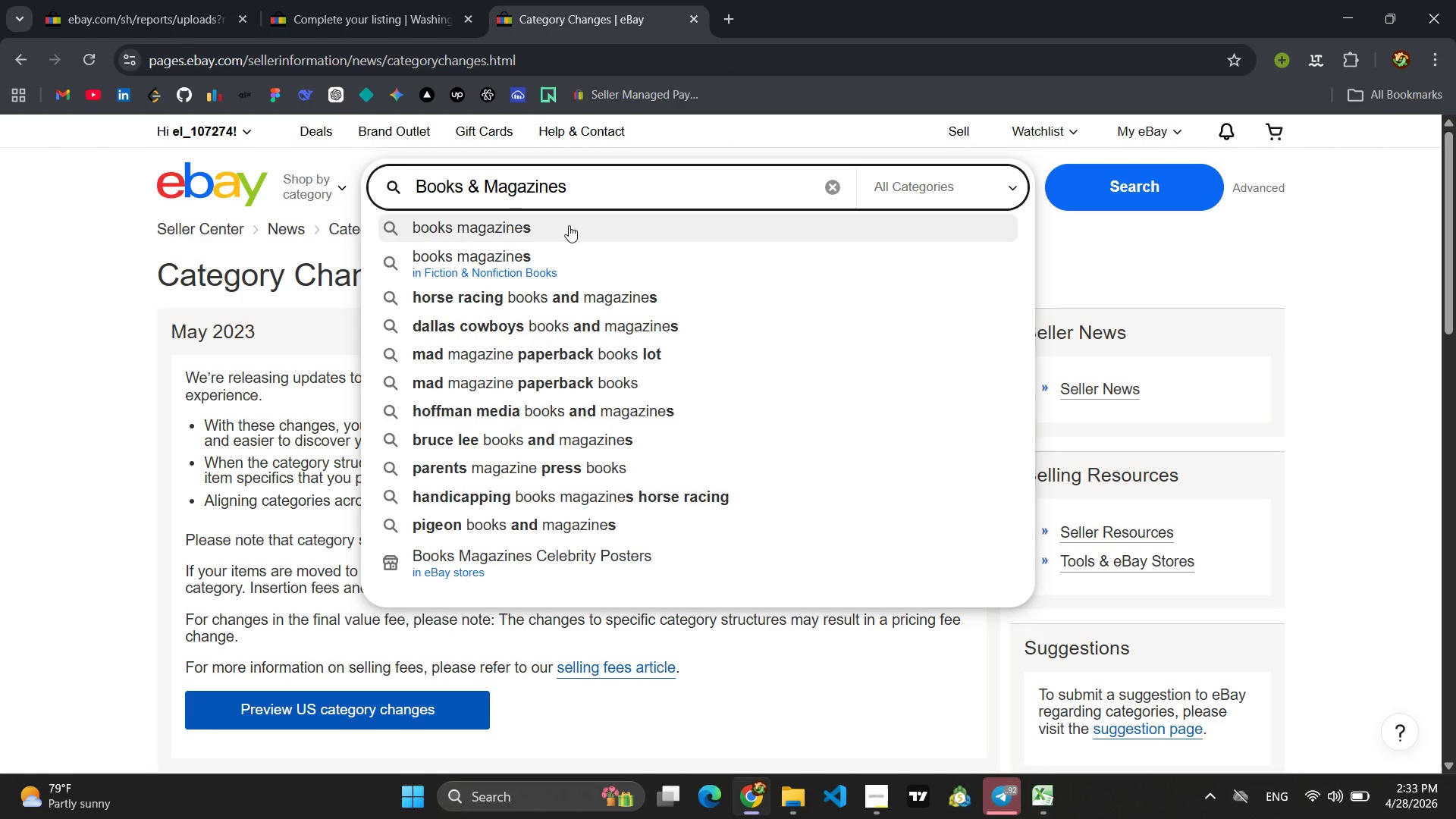 
key(Space)
 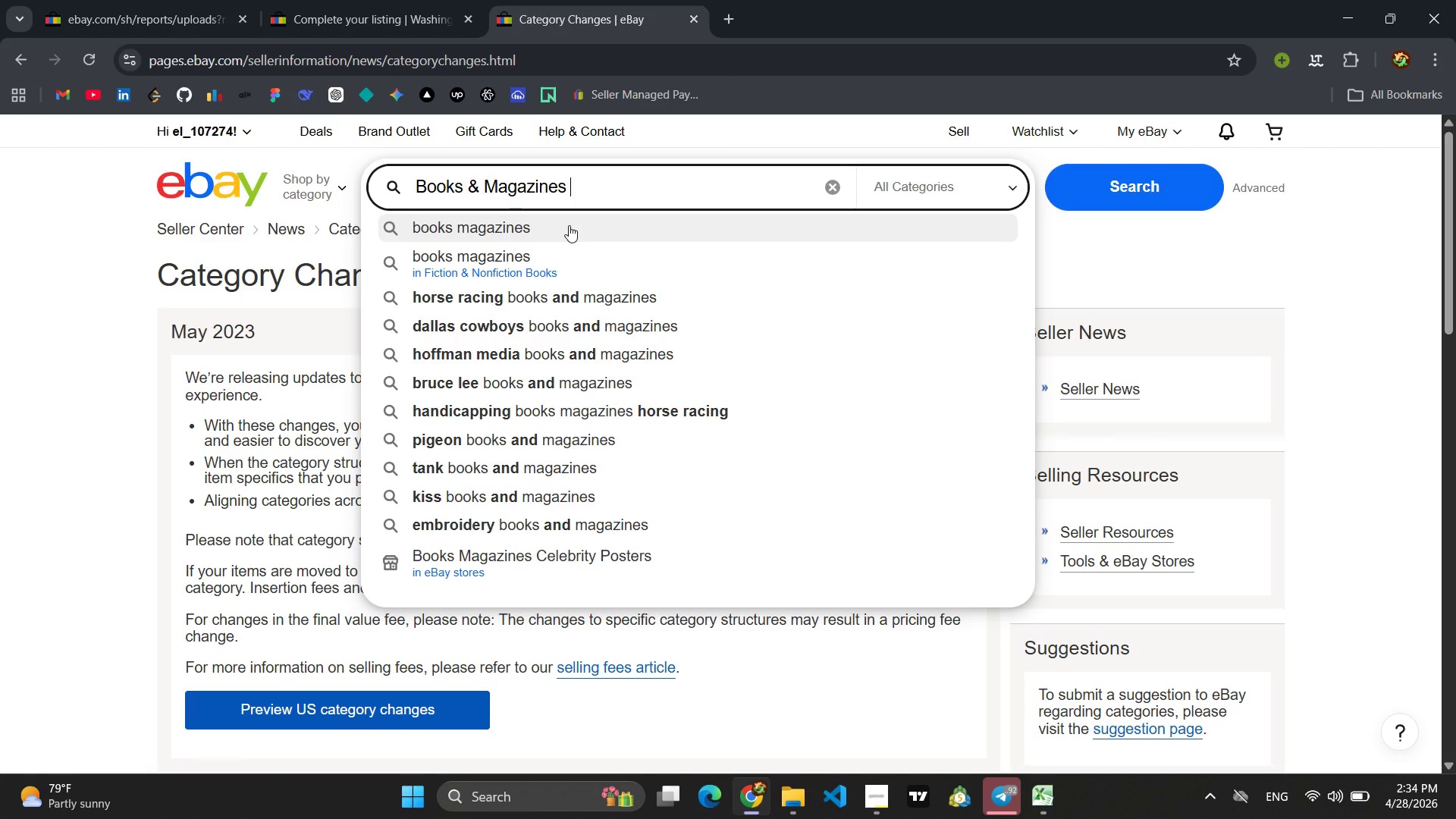 
wait(6.08)
 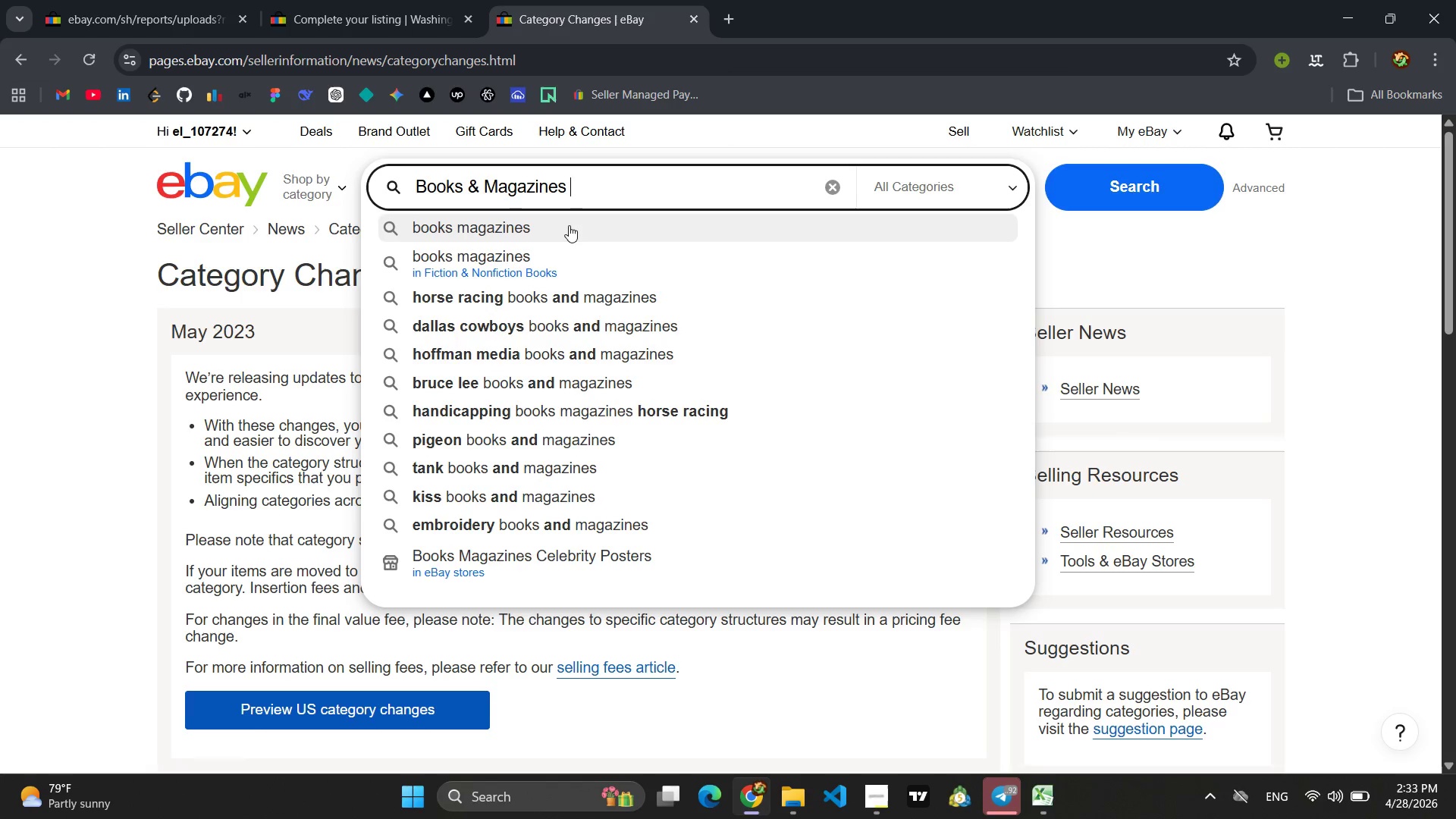 
key(Enter)
 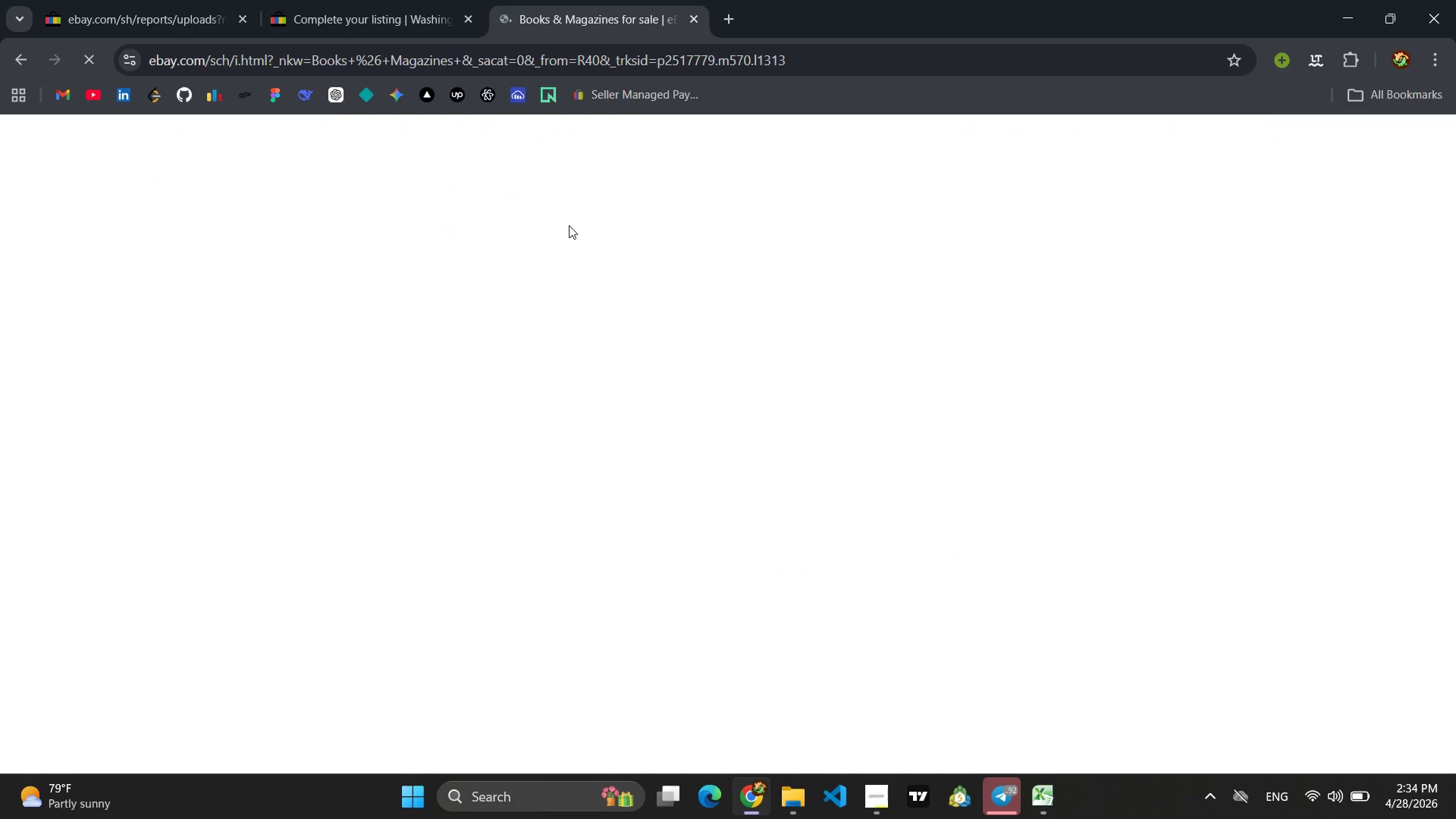 
wait(6.88)
 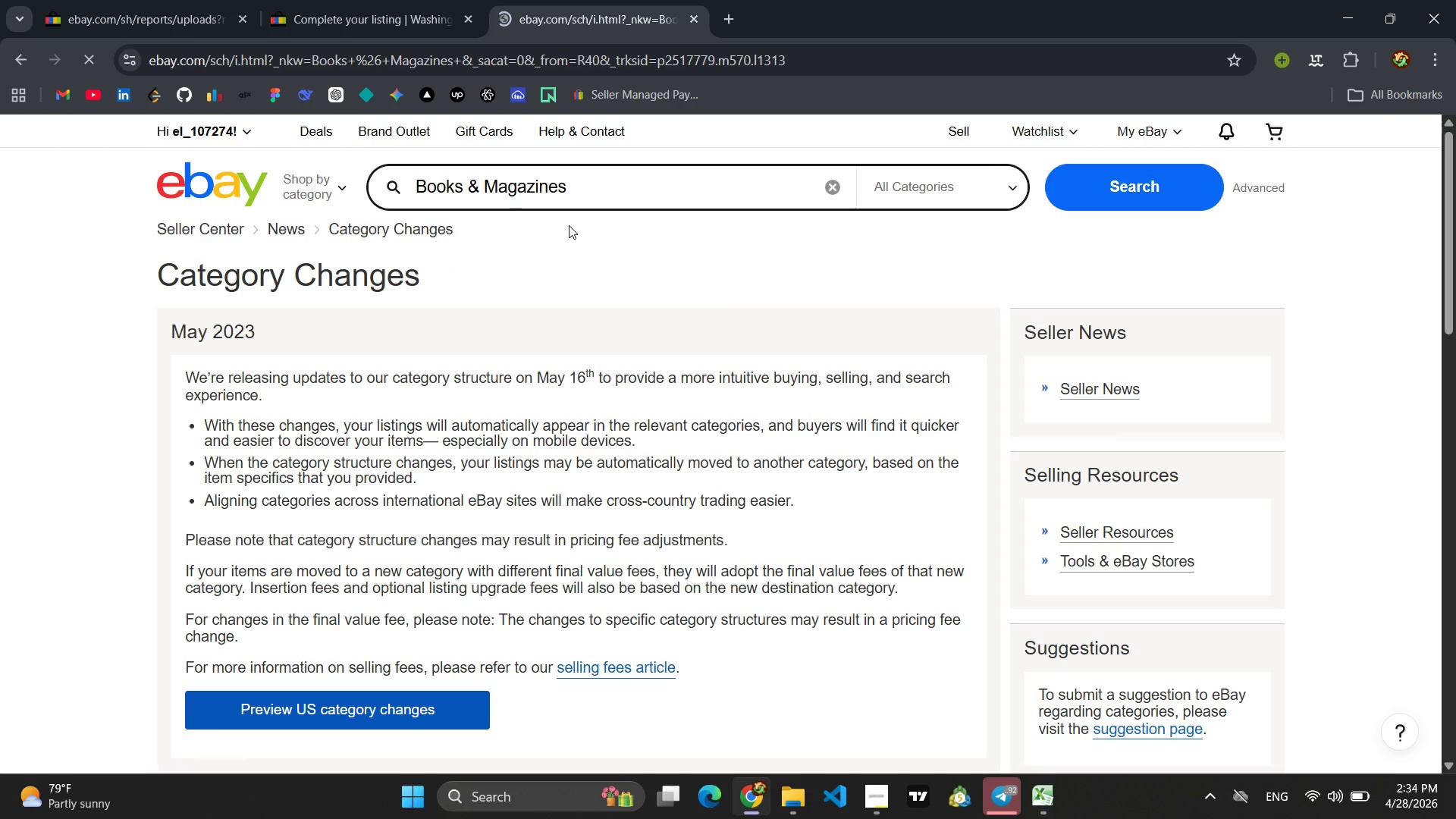 
left_click([303, 7])
 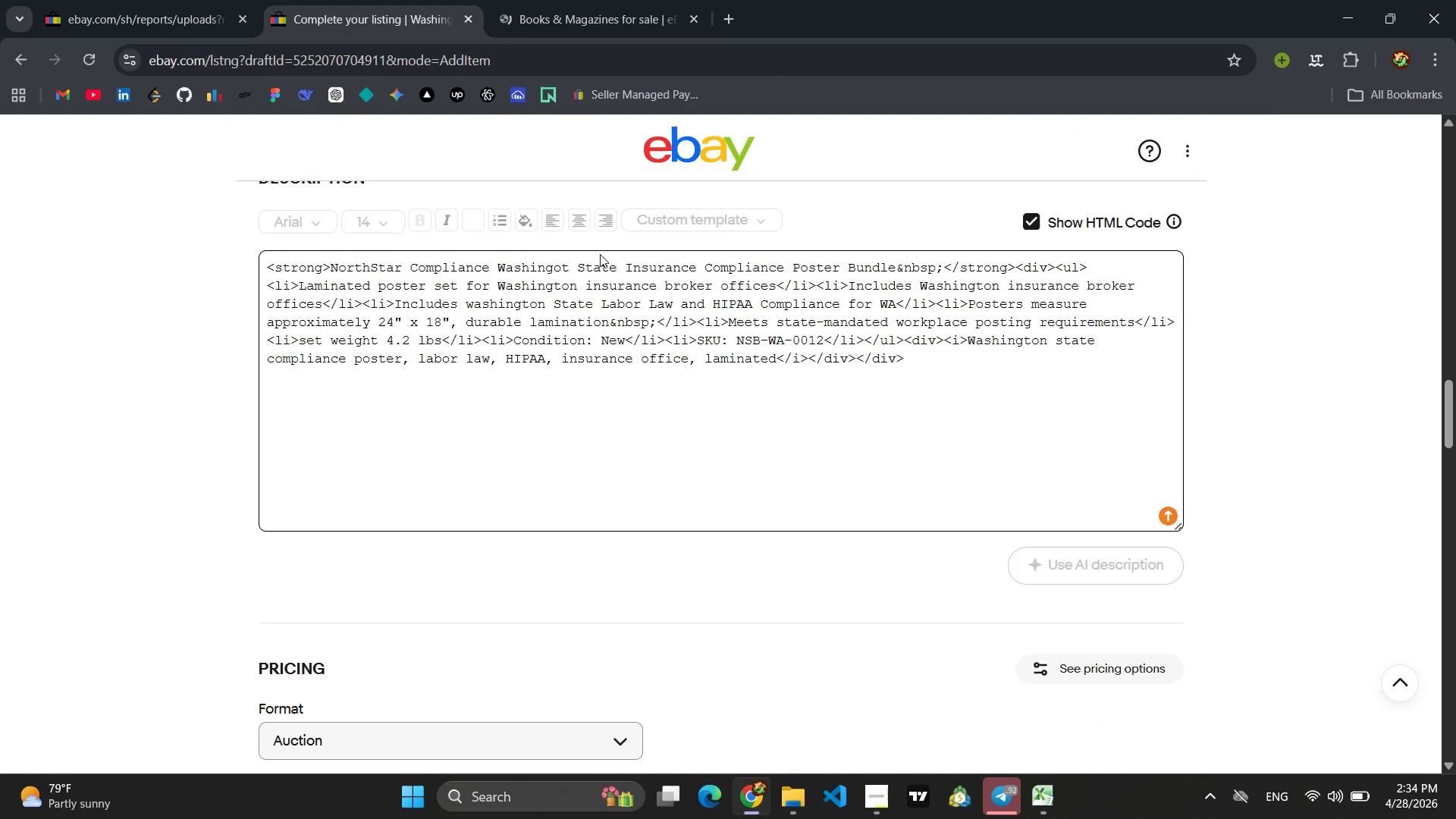 
left_click([626, 329])
 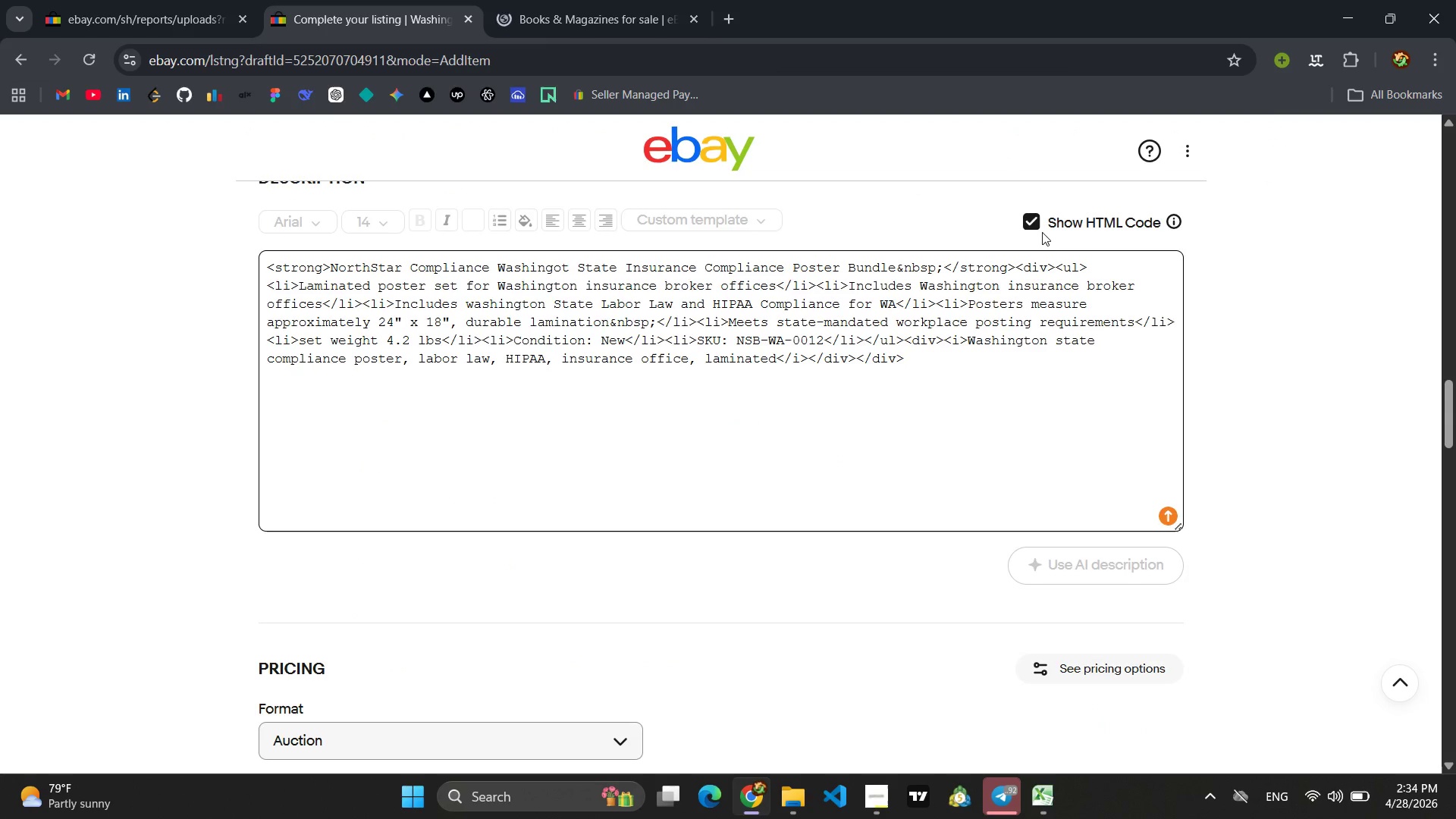 
left_click([1036, 224])
 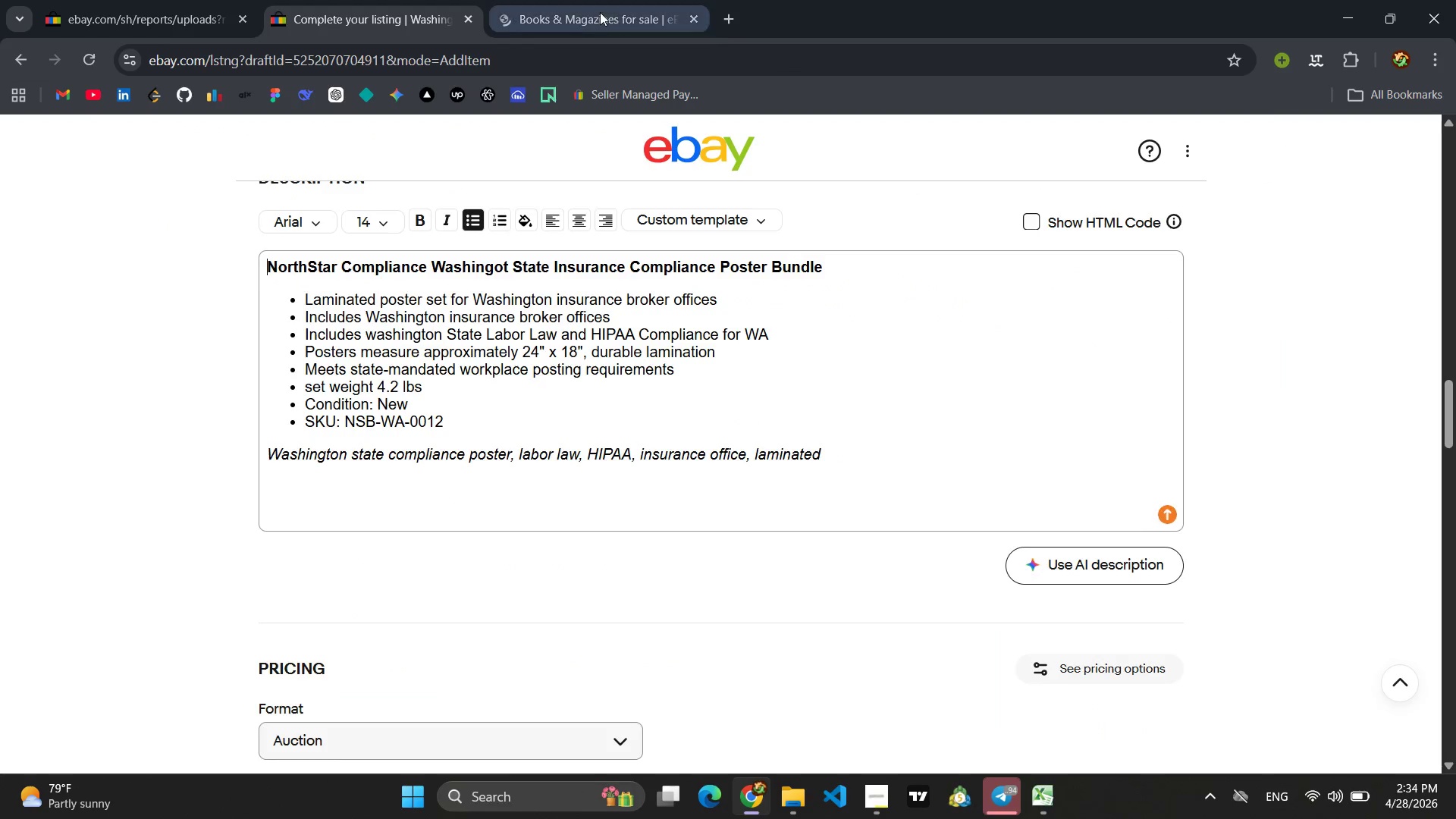 
left_click([599, 11])
 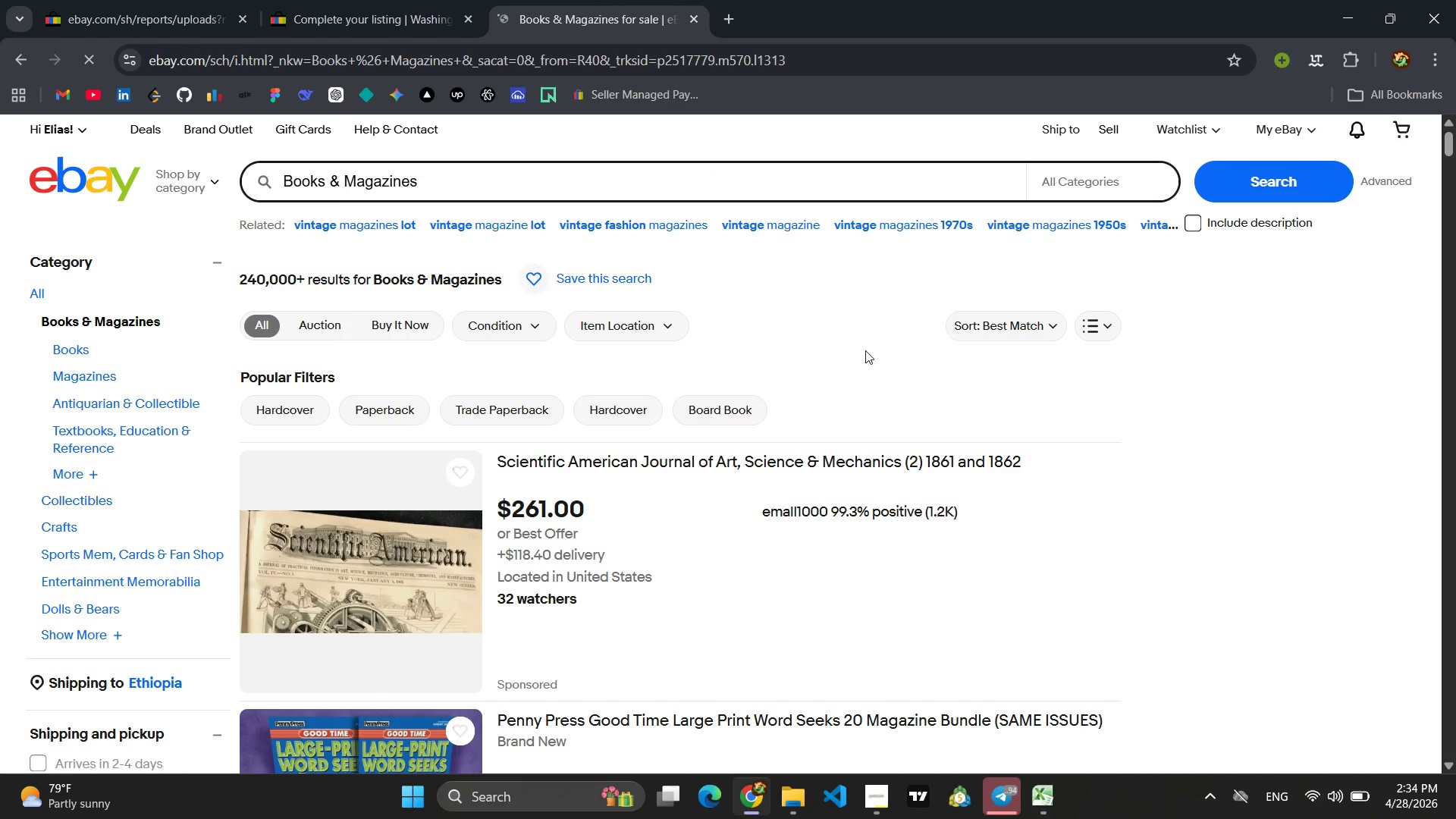 
scroll: coordinate [713, 286], scroll_direction: up, amount: 4.0
 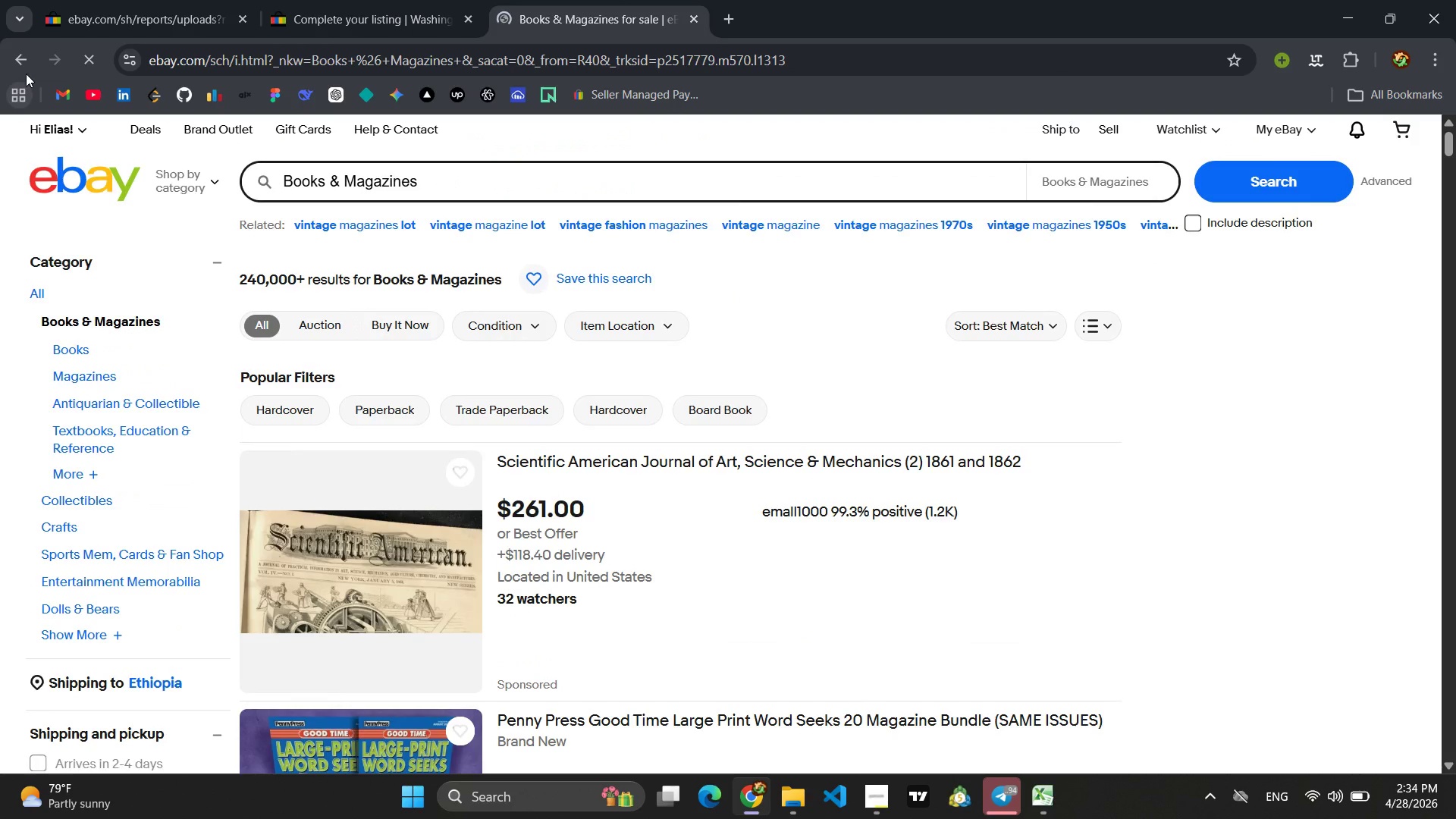 
left_click([21, 64])
 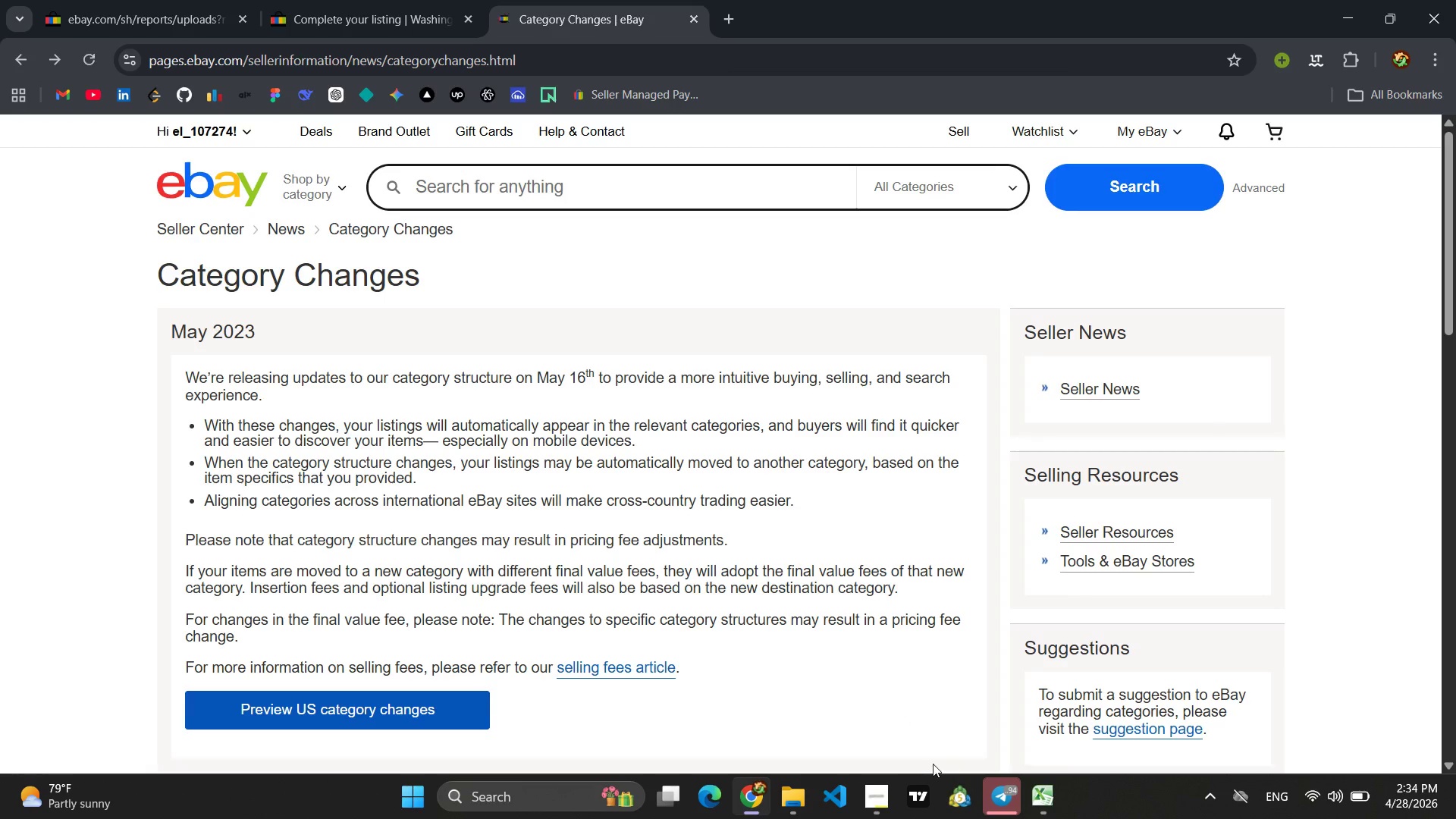 
scroll: coordinate [491, 434], scroll_direction: down, amount: 3.0
 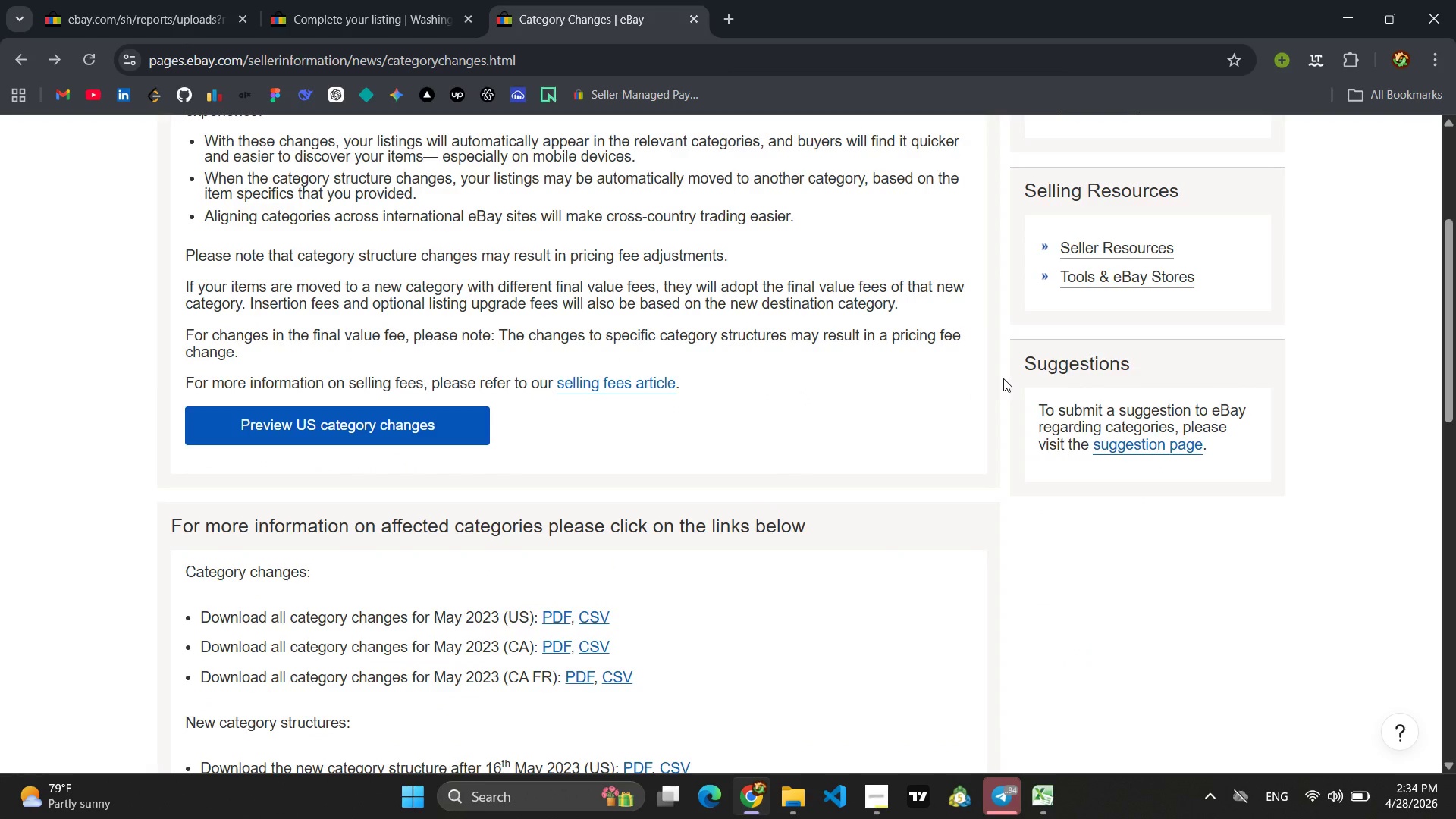 
scroll: coordinate [1005, 377], scroll_direction: up, amount: 4.0
 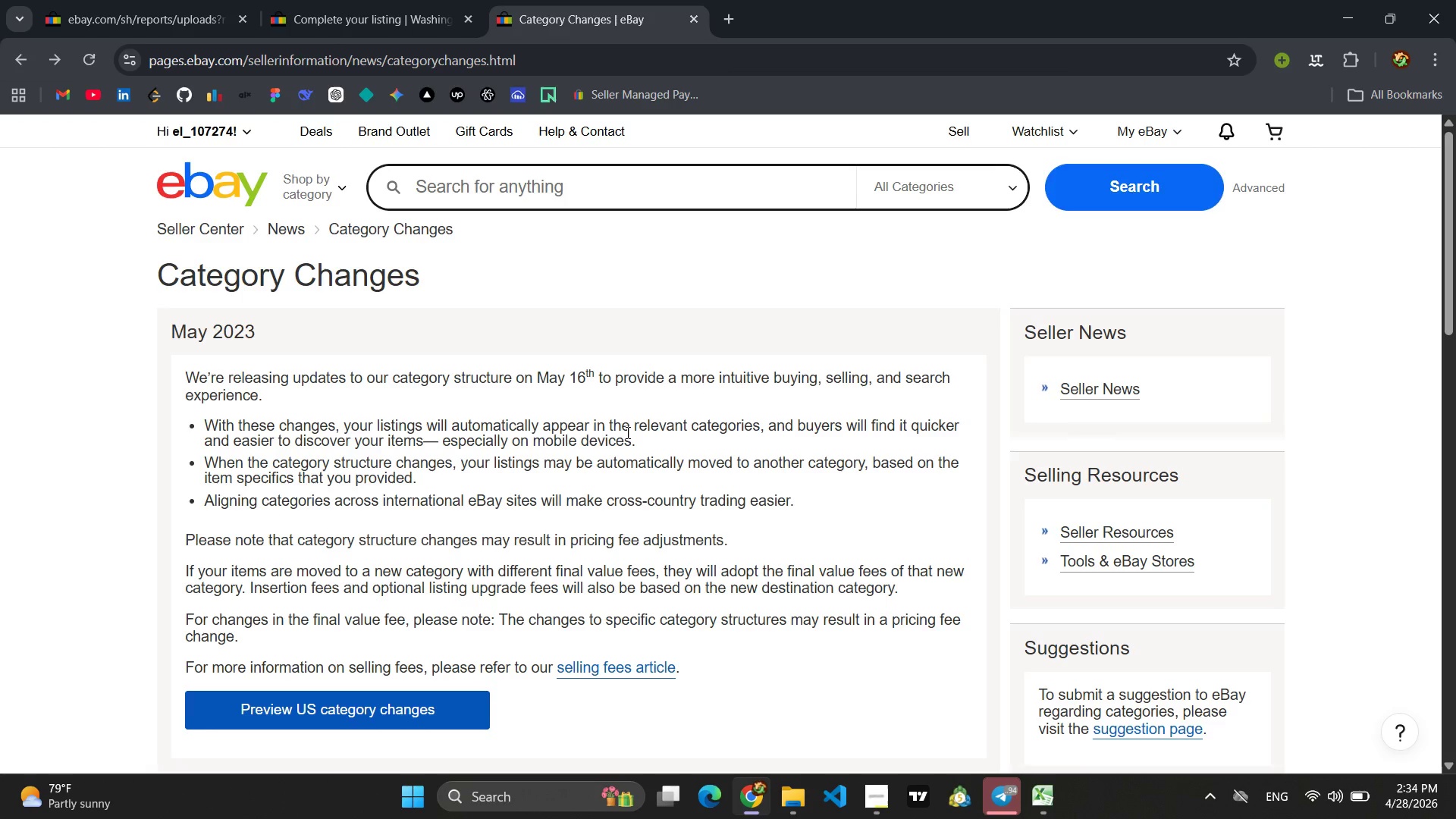 
wait(5.65)
 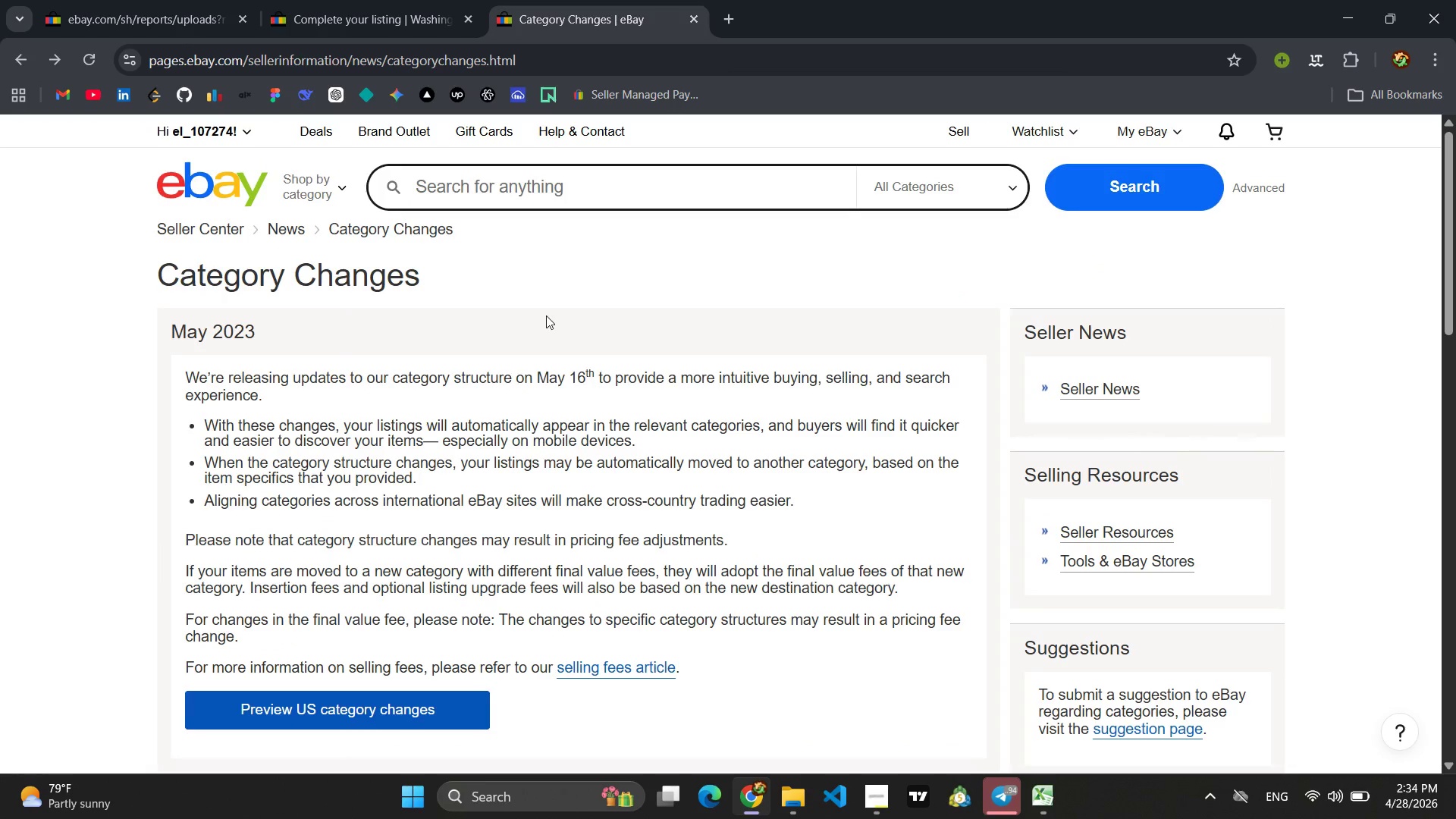 
scroll: coordinate [627, 431], scroll_direction: down, amount: 25.0
 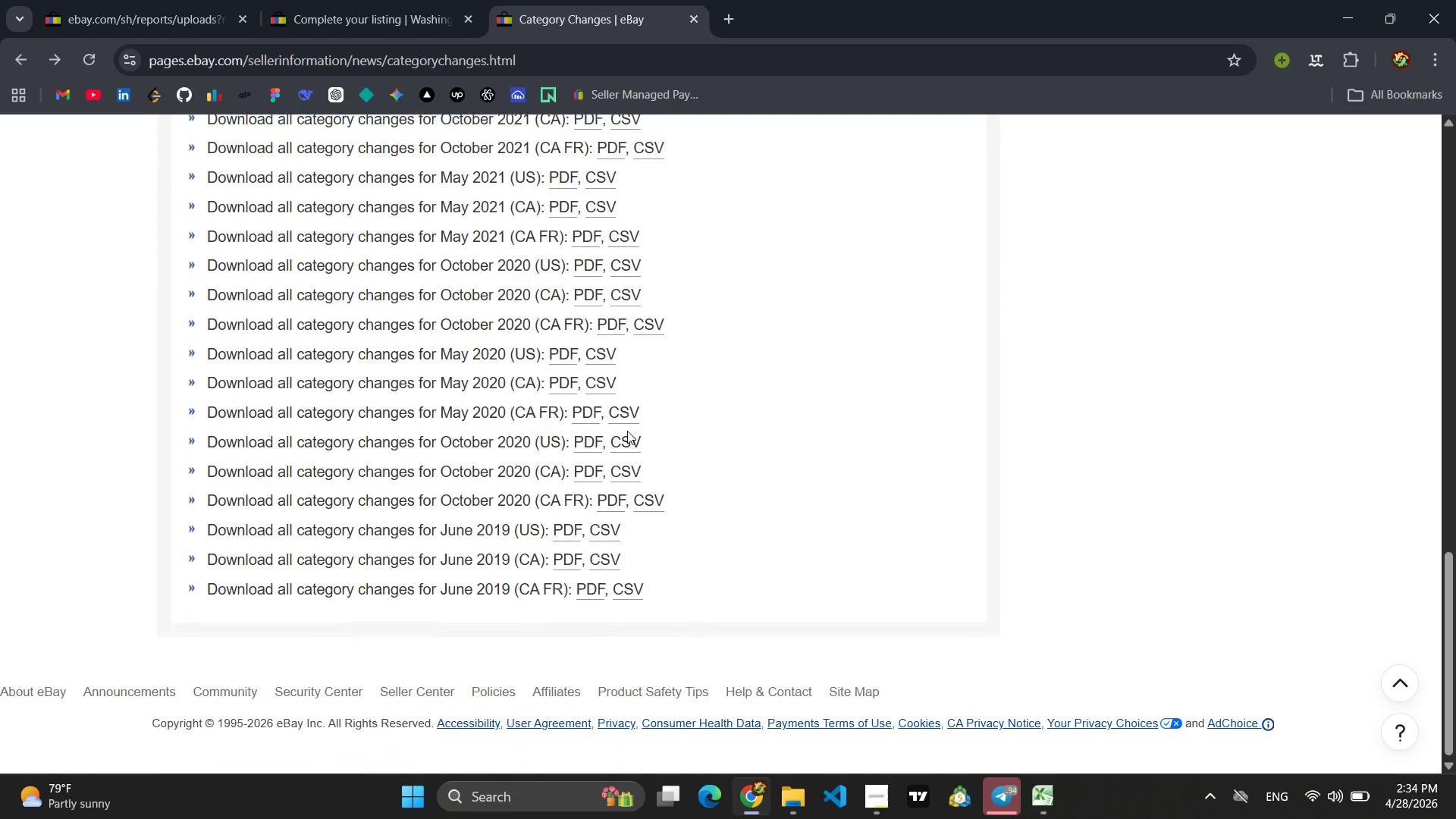 
scroll: coordinate [630, 428], scroll_direction: up, amount: 10.0
 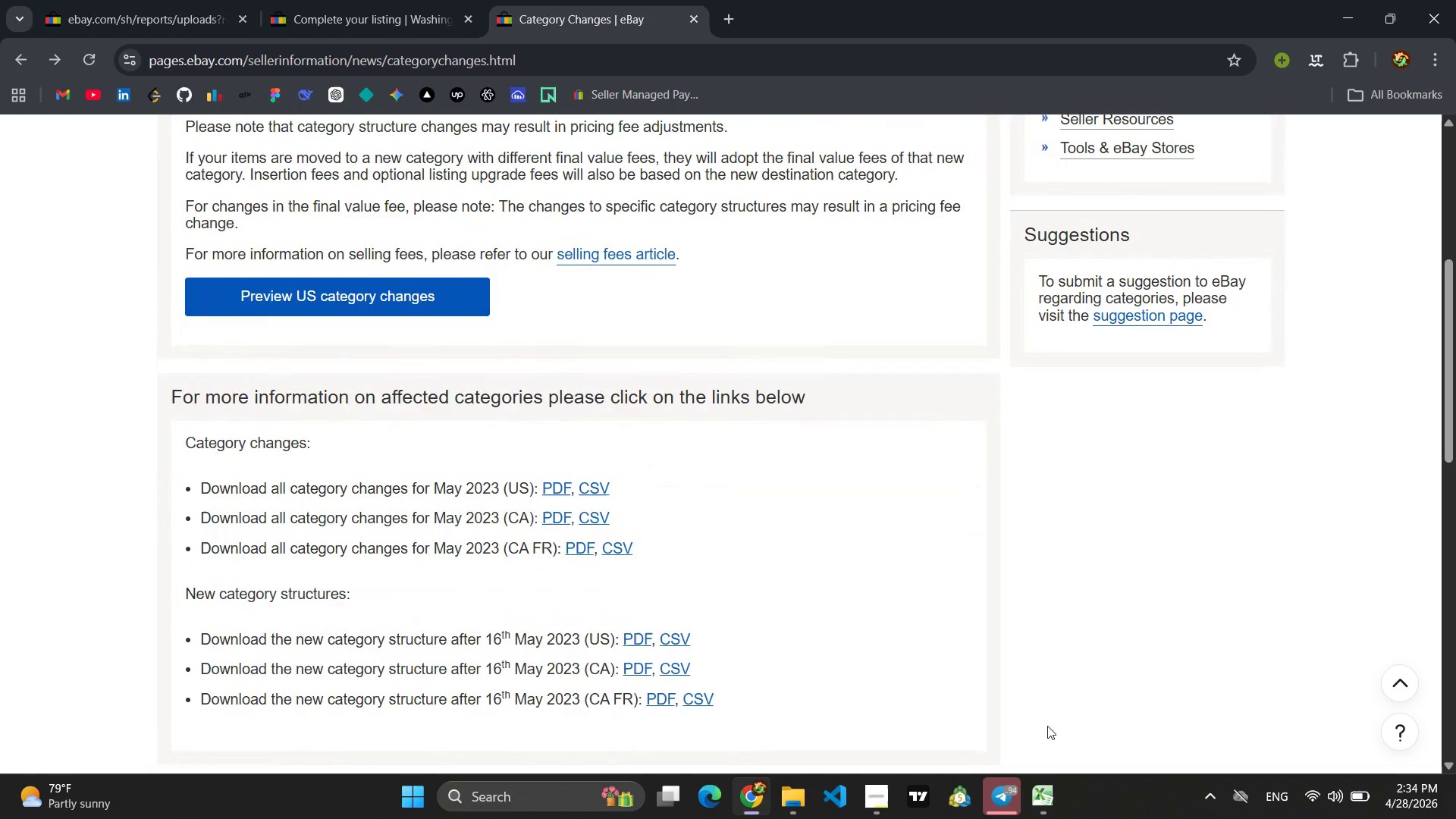 
left_click([375, 0])
 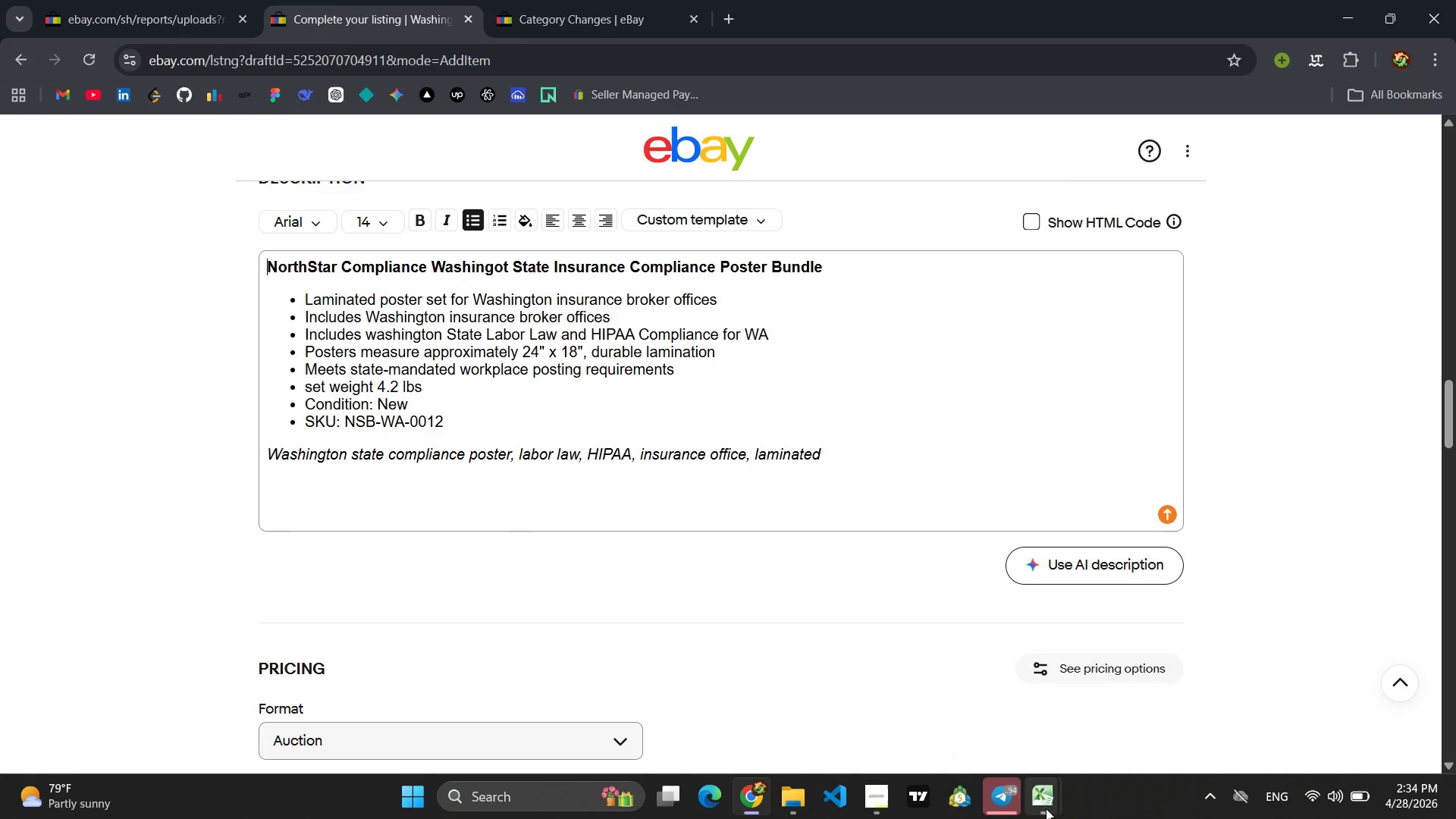 
left_click([1112, 704])
 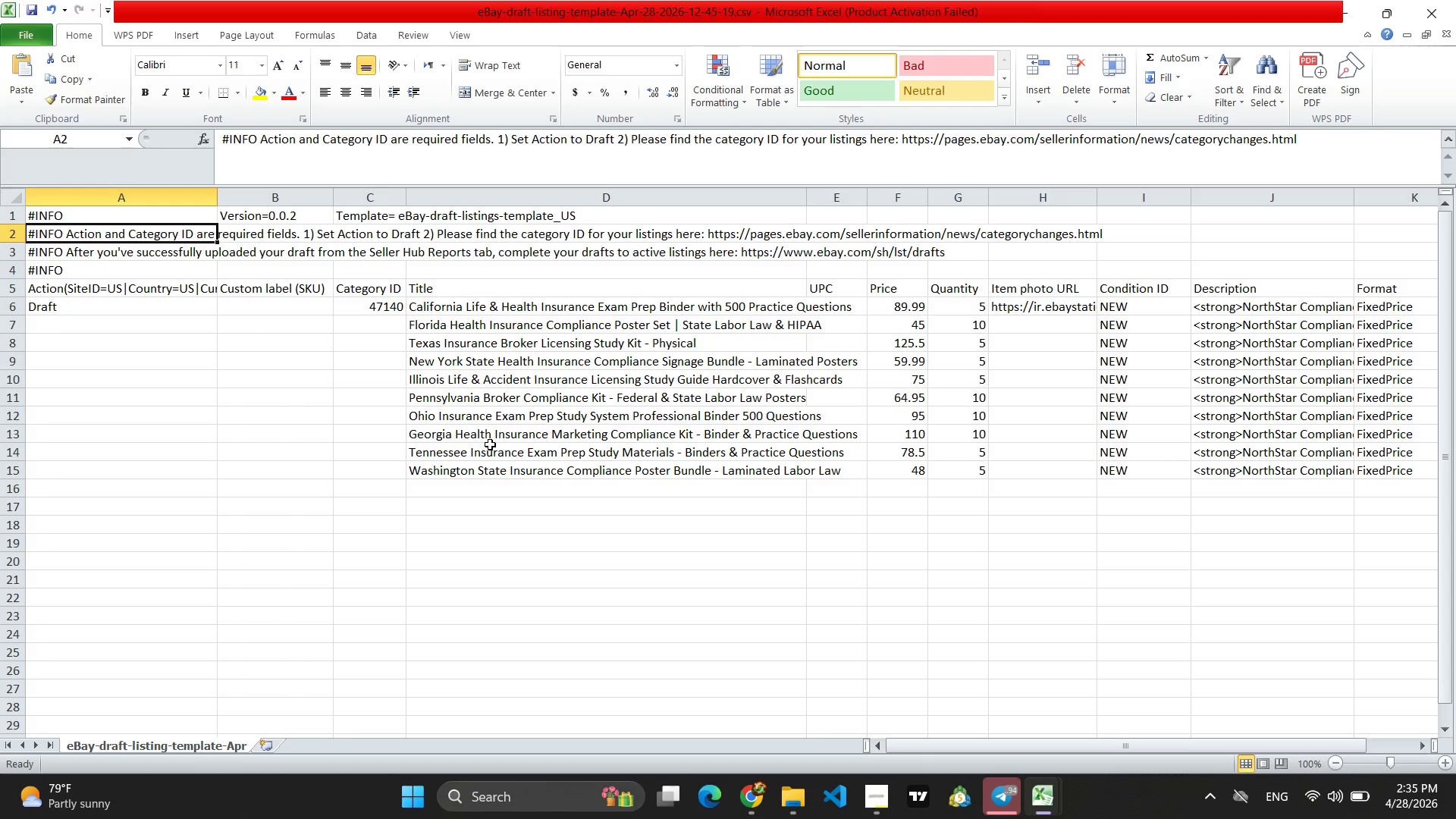 
wait(47.62)
 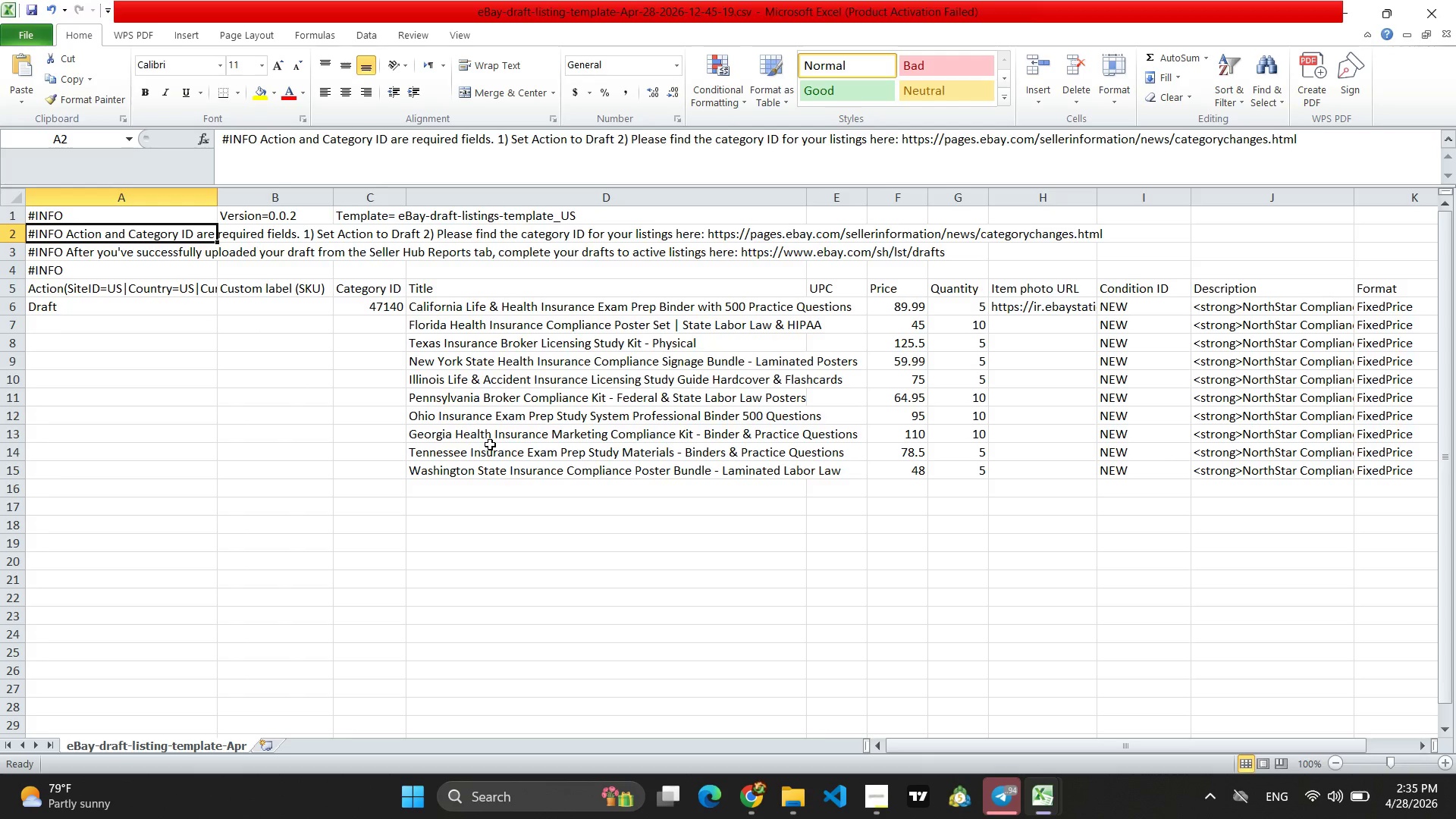 
left_click([747, 814])
 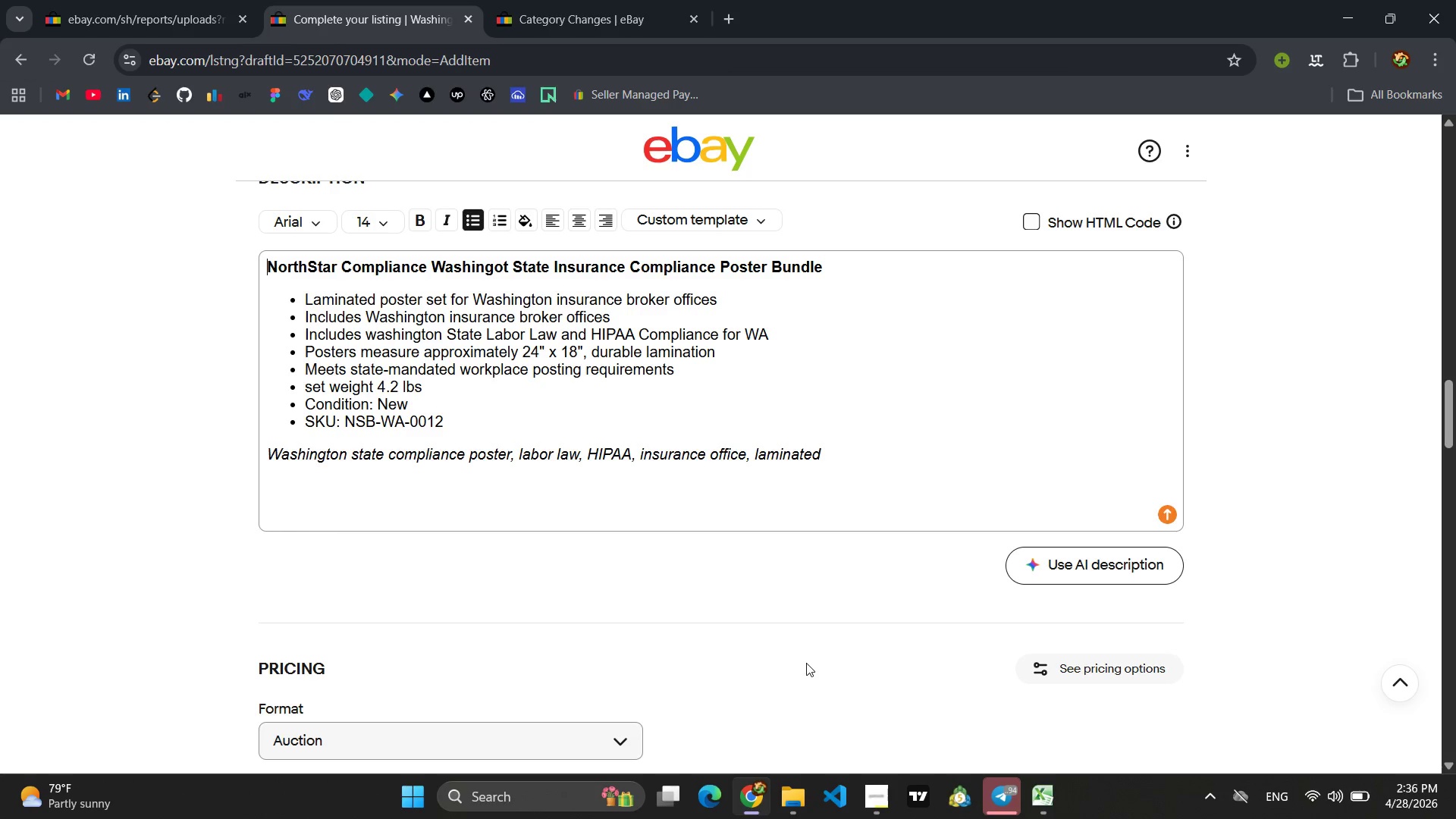 
wait(84.76)
 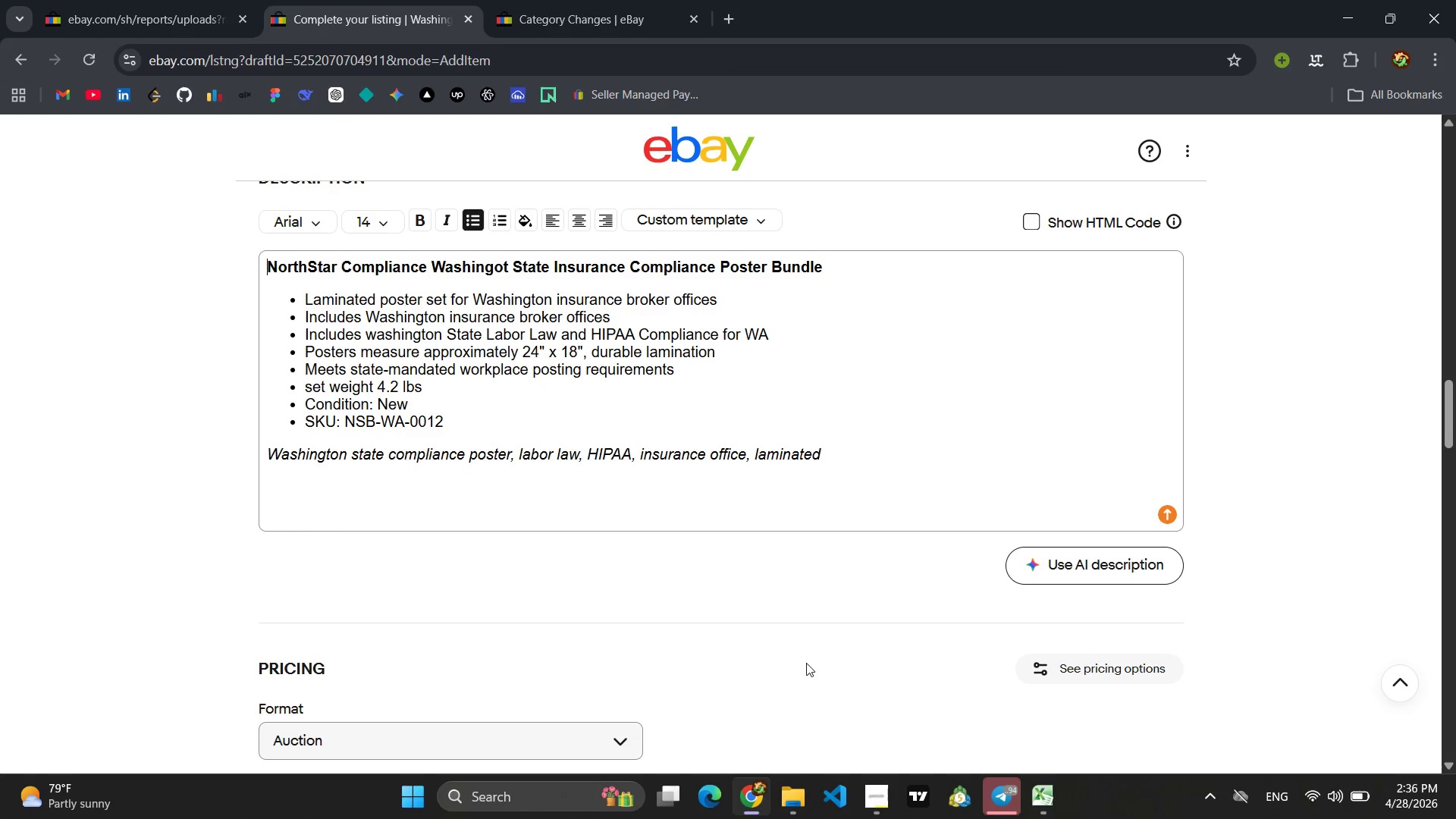 
left_click([1103, 698])
 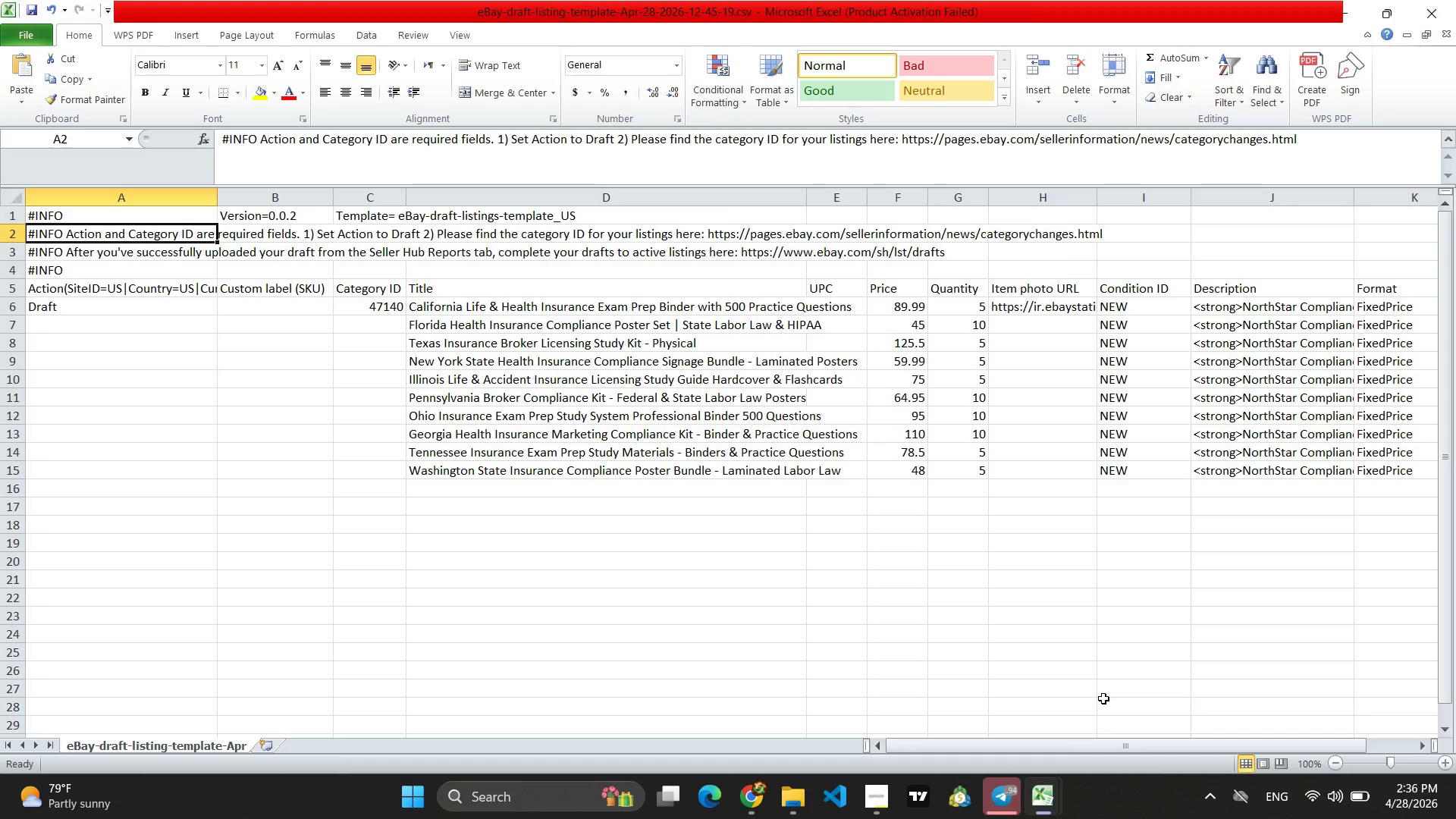 
wait(13.53)
 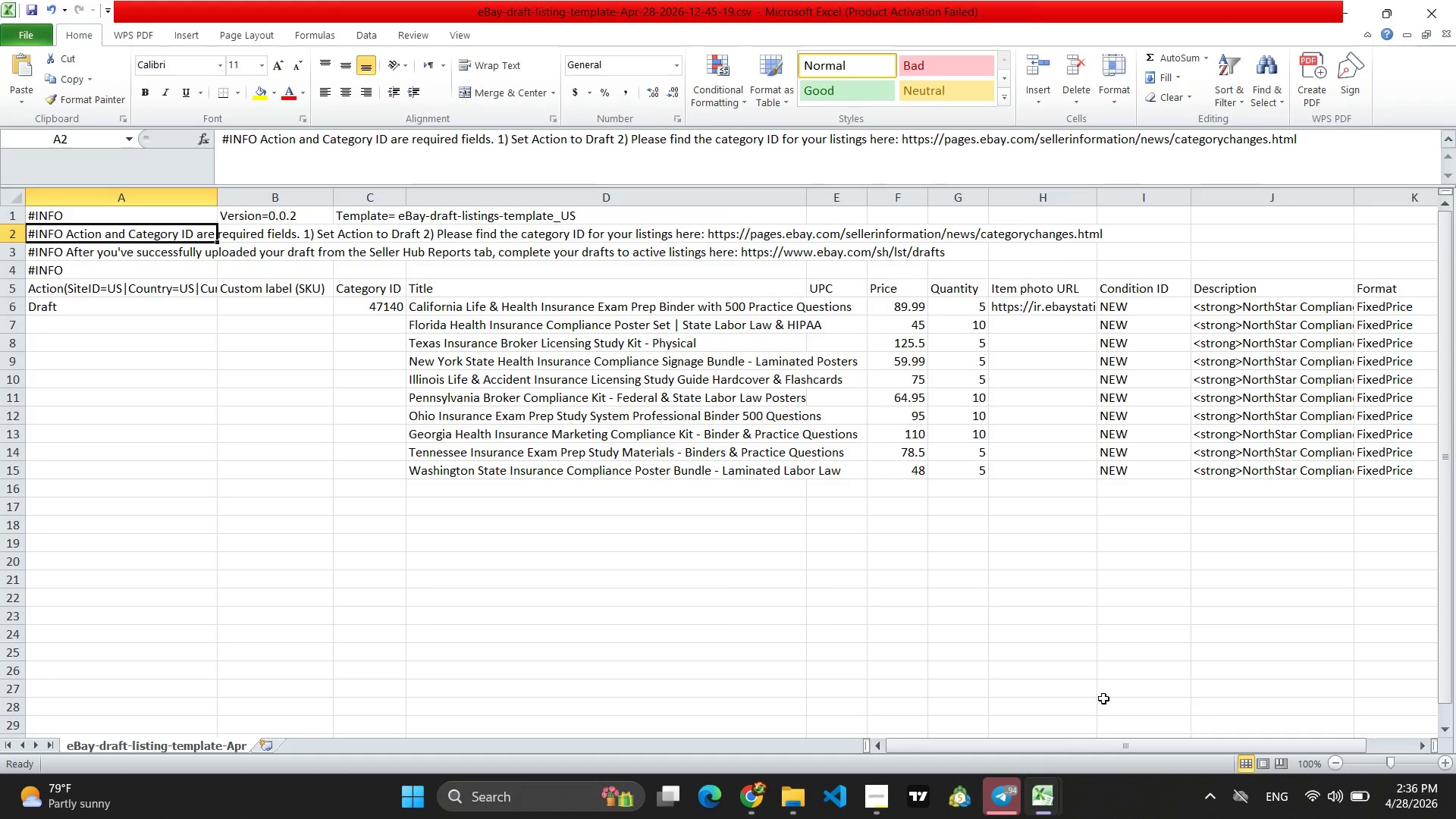 
left_click_drag(start_coordinate=[222, 194], to_coordinate=[330, 172])
 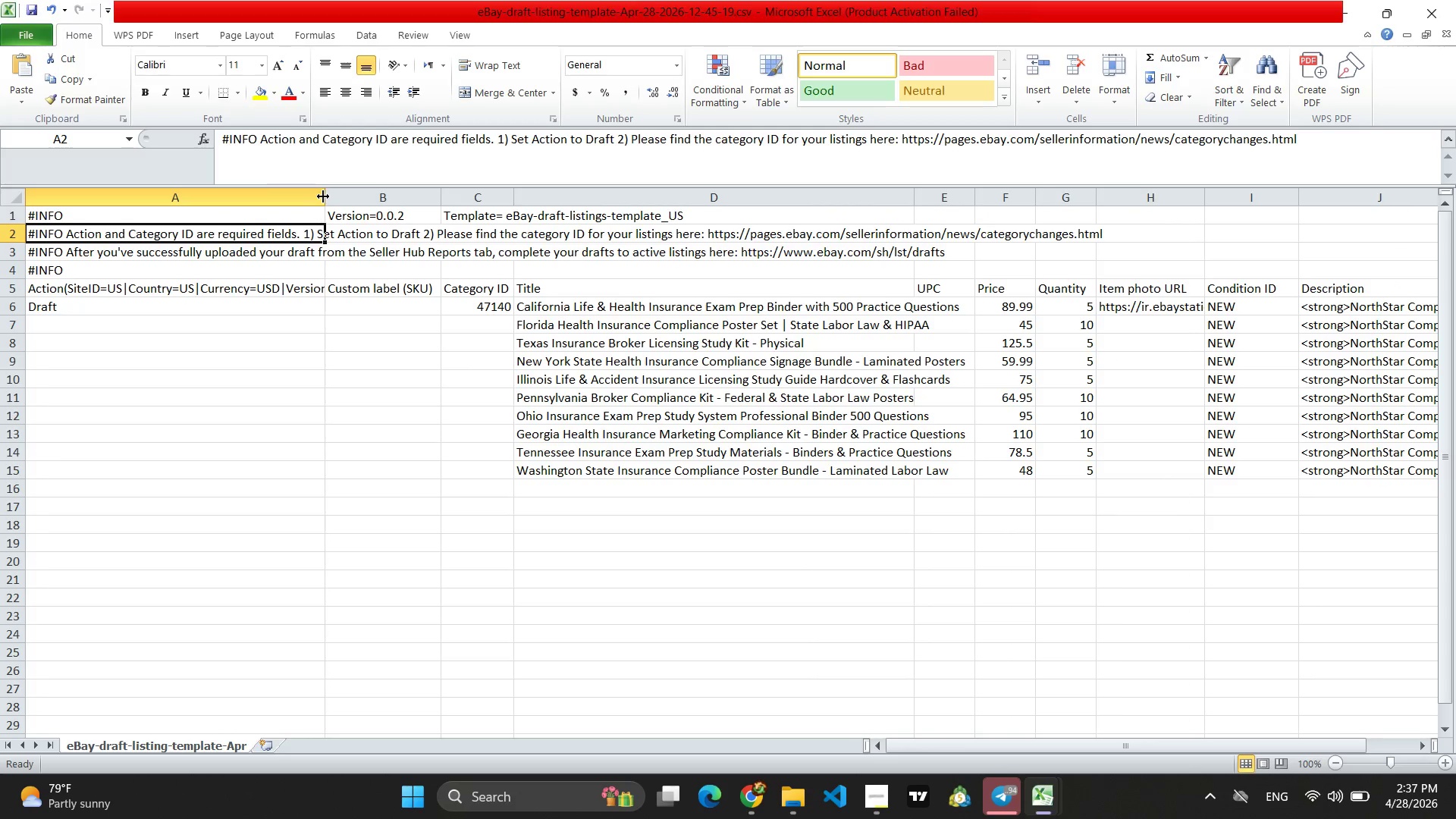 
left_click_drag(start_coordinate=[323, 196], to_coordinate=[382, 193])
 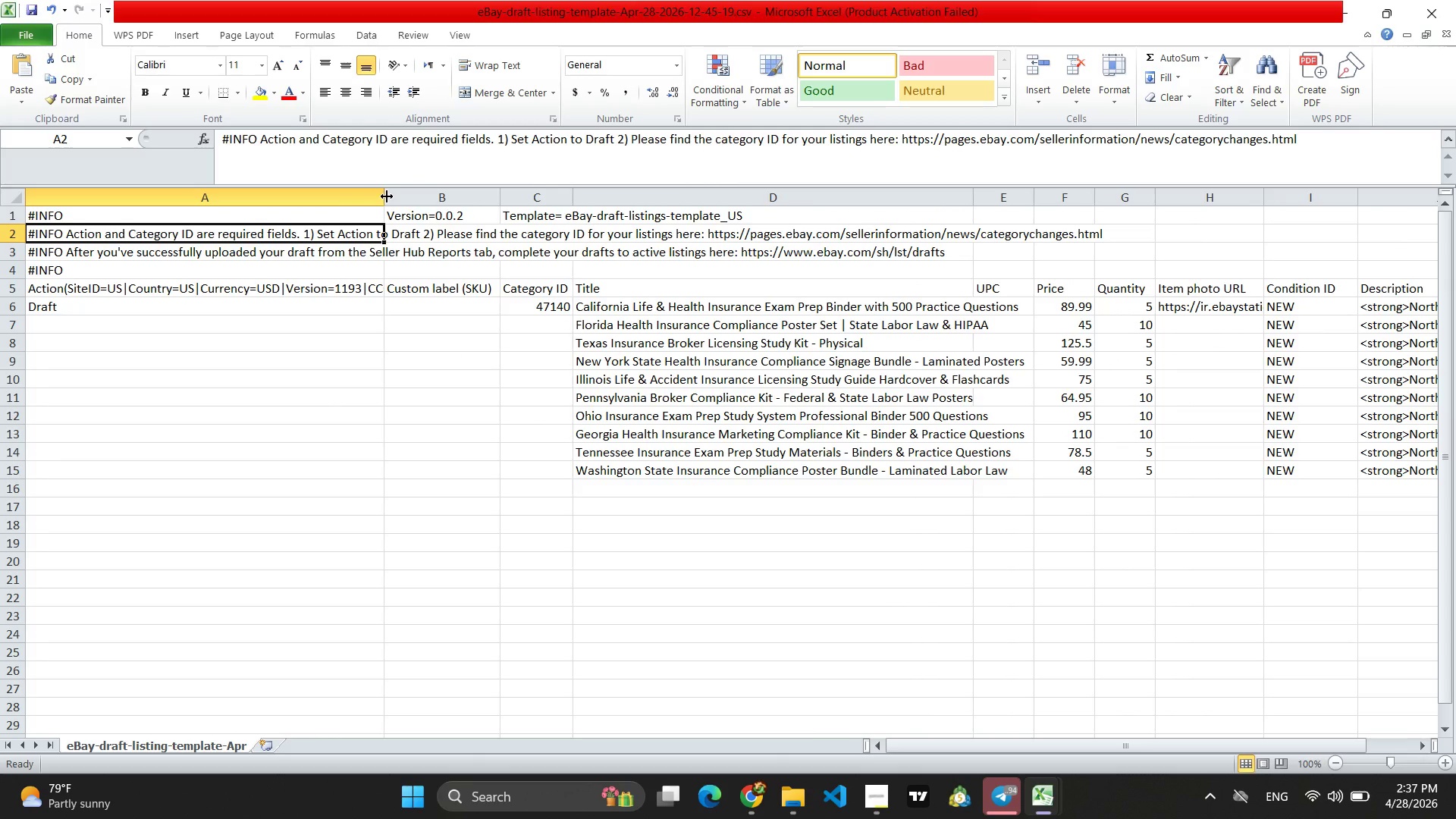 
left_click_drag(start_coordinate=[385, 196], to_coordinate=[473, 184])
 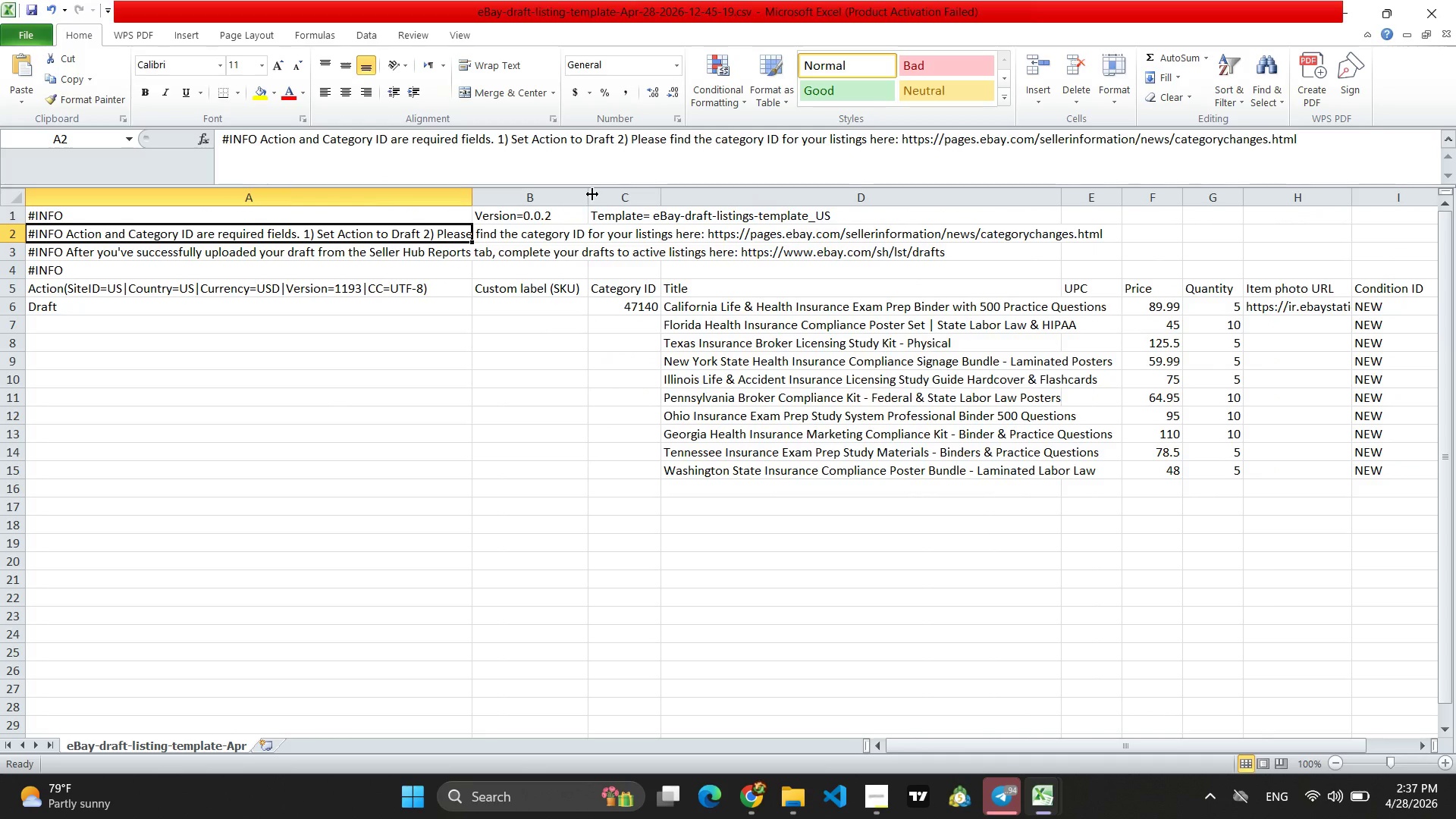 
left_click_drag(start_coordinate=[592, 194], to_coordinate=[648, 190])
 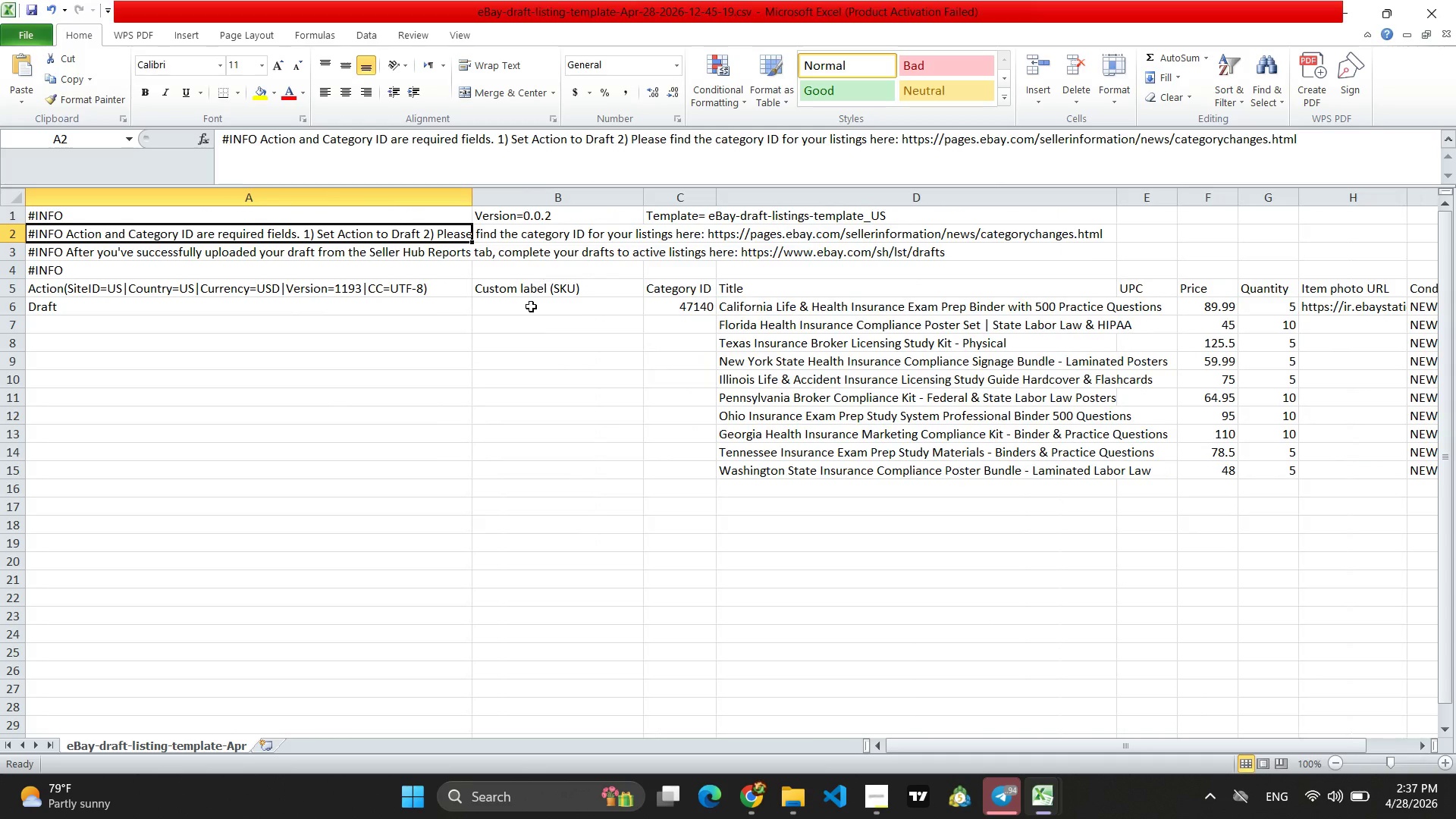 
left_click([529, 311])
 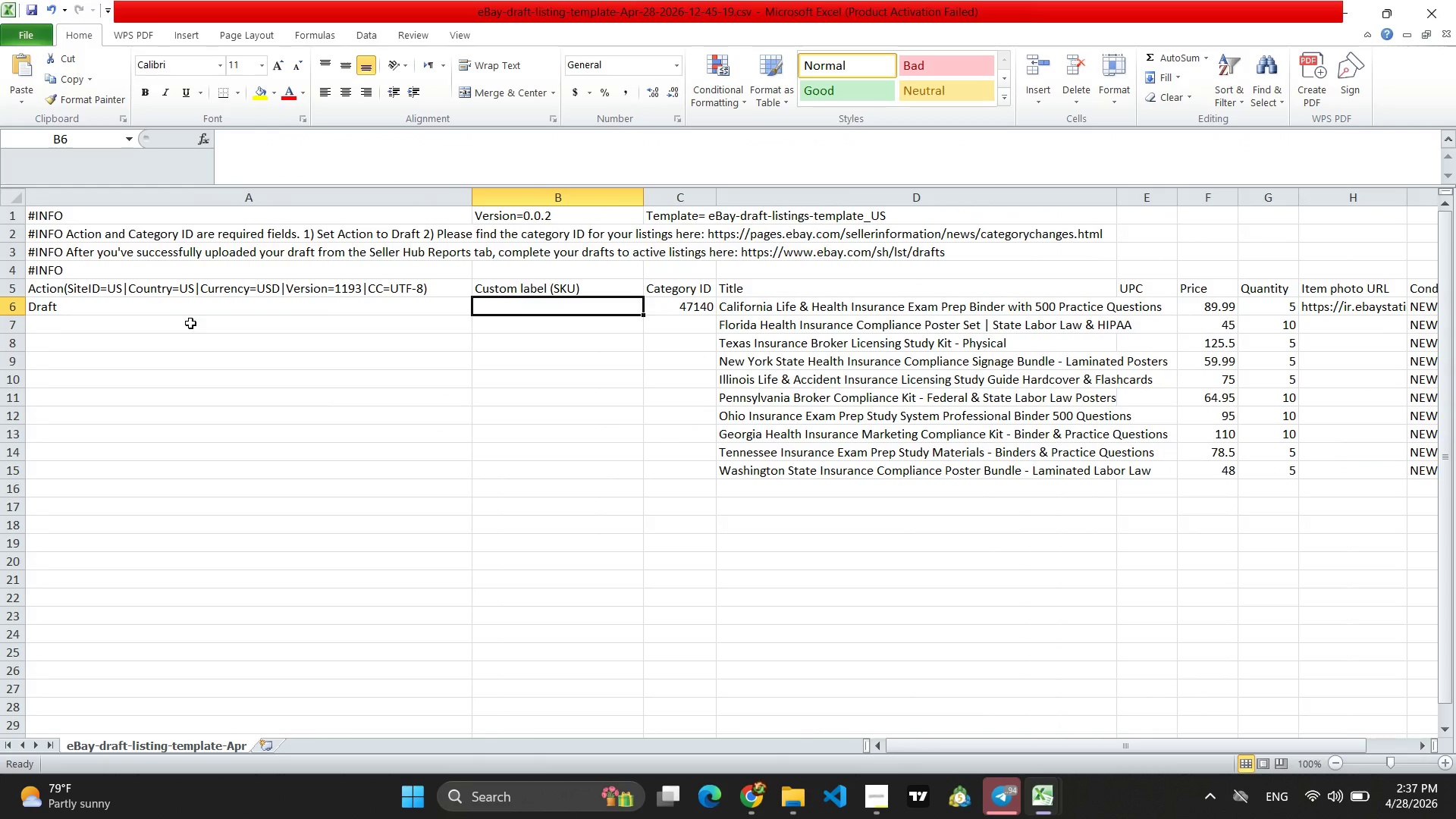 
left_click([161, 316])
 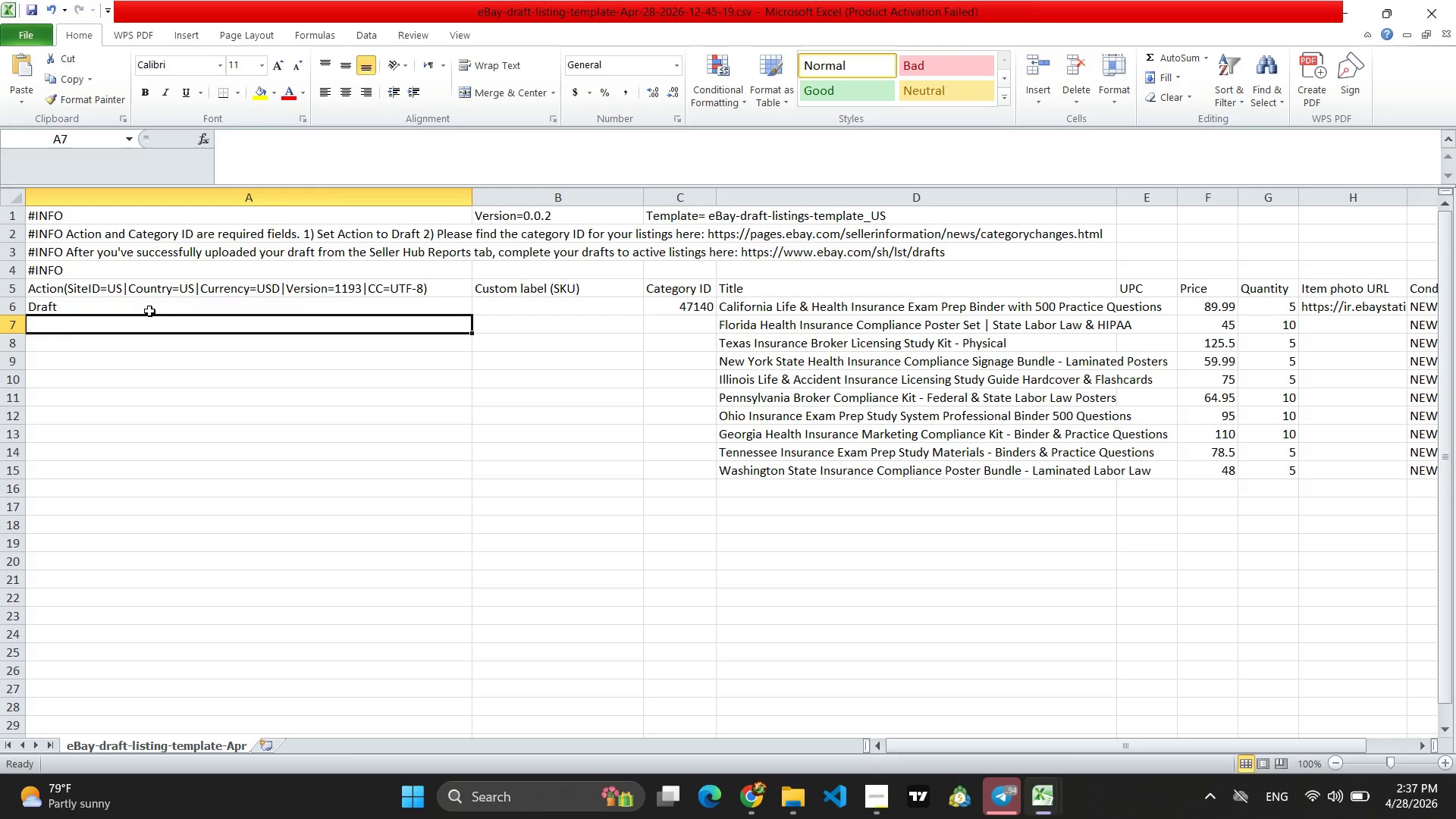 
left_click([149, 311])
 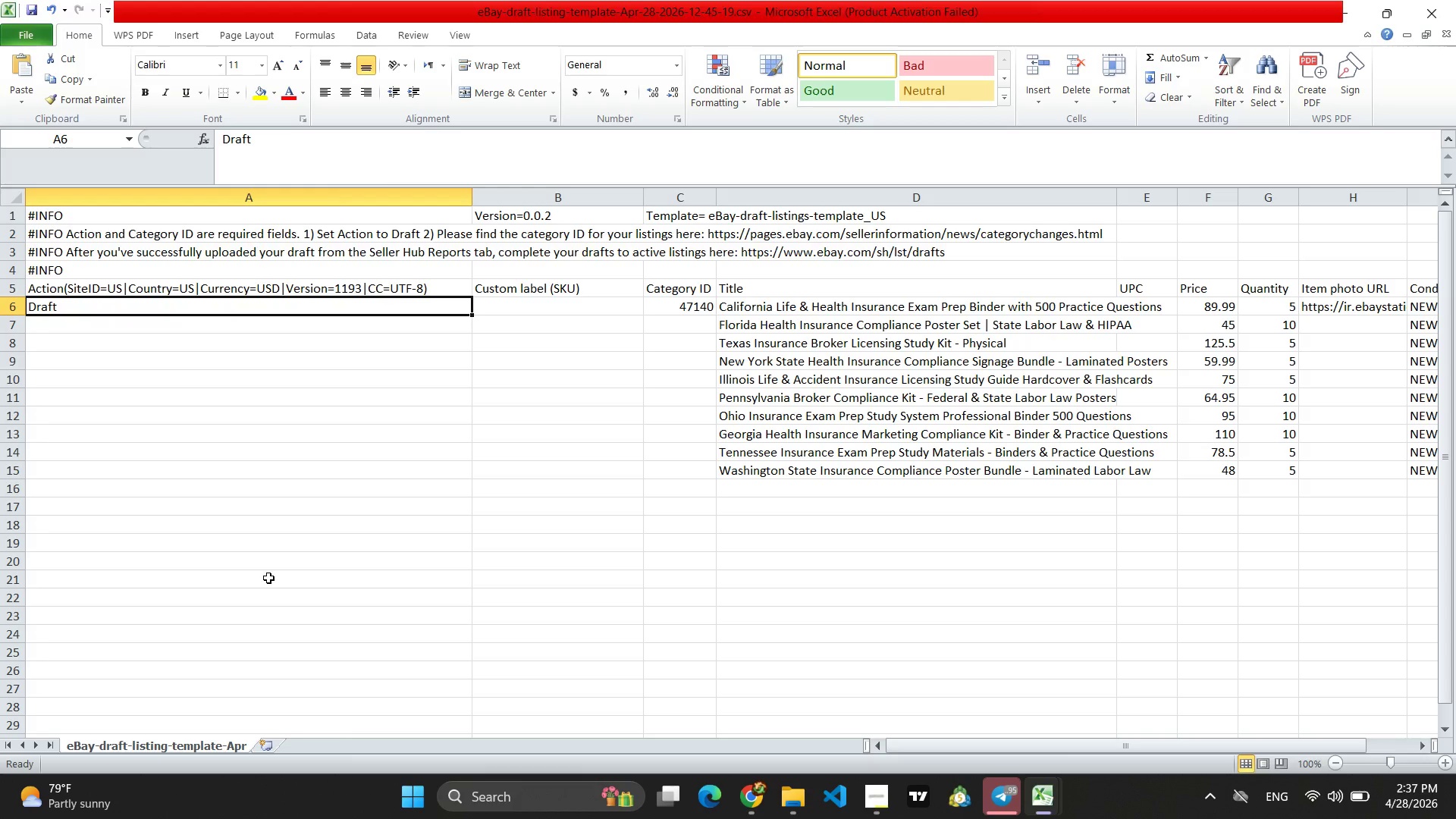 
wait(26.01)
 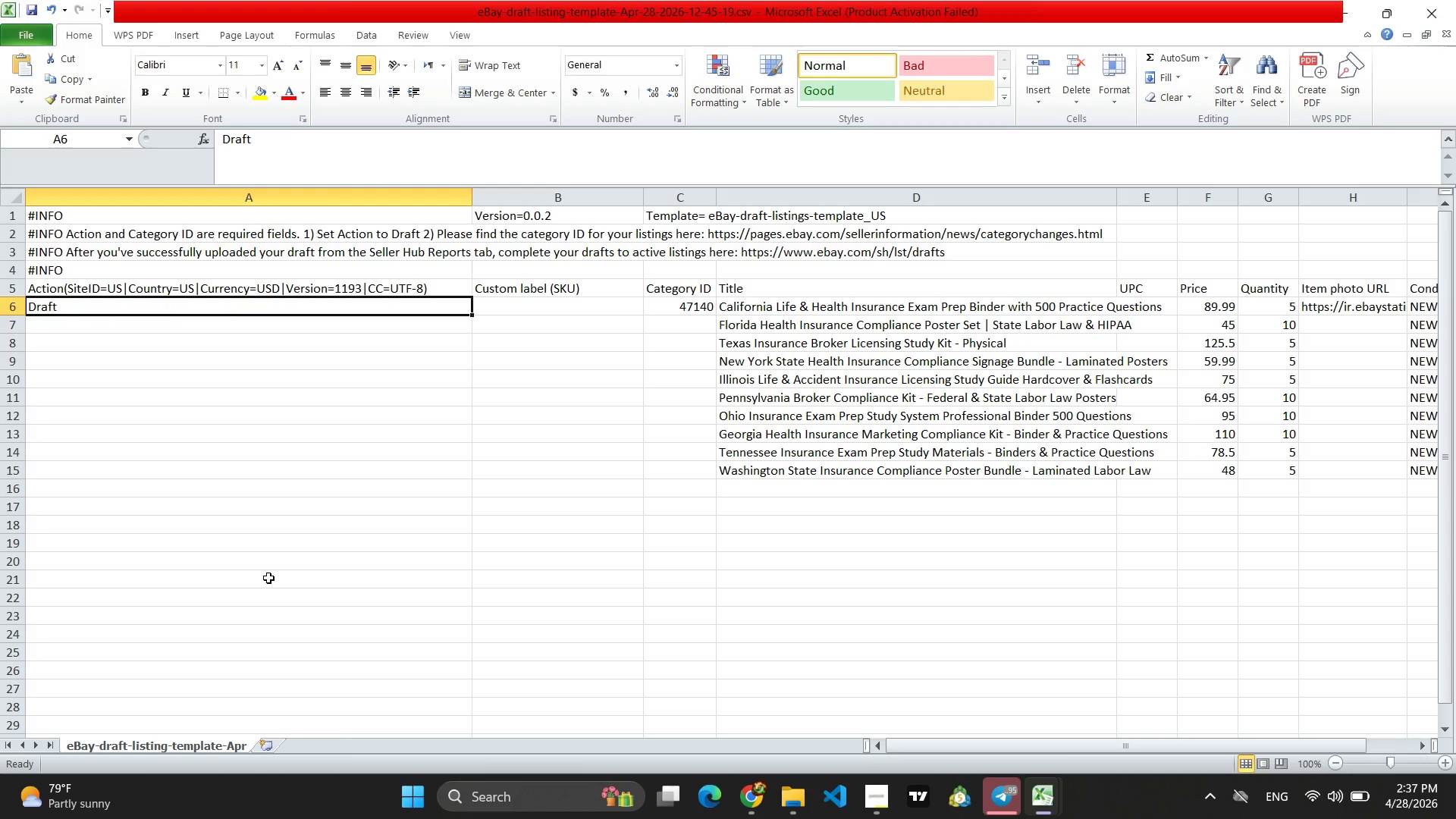 
left_click([880, 786])